 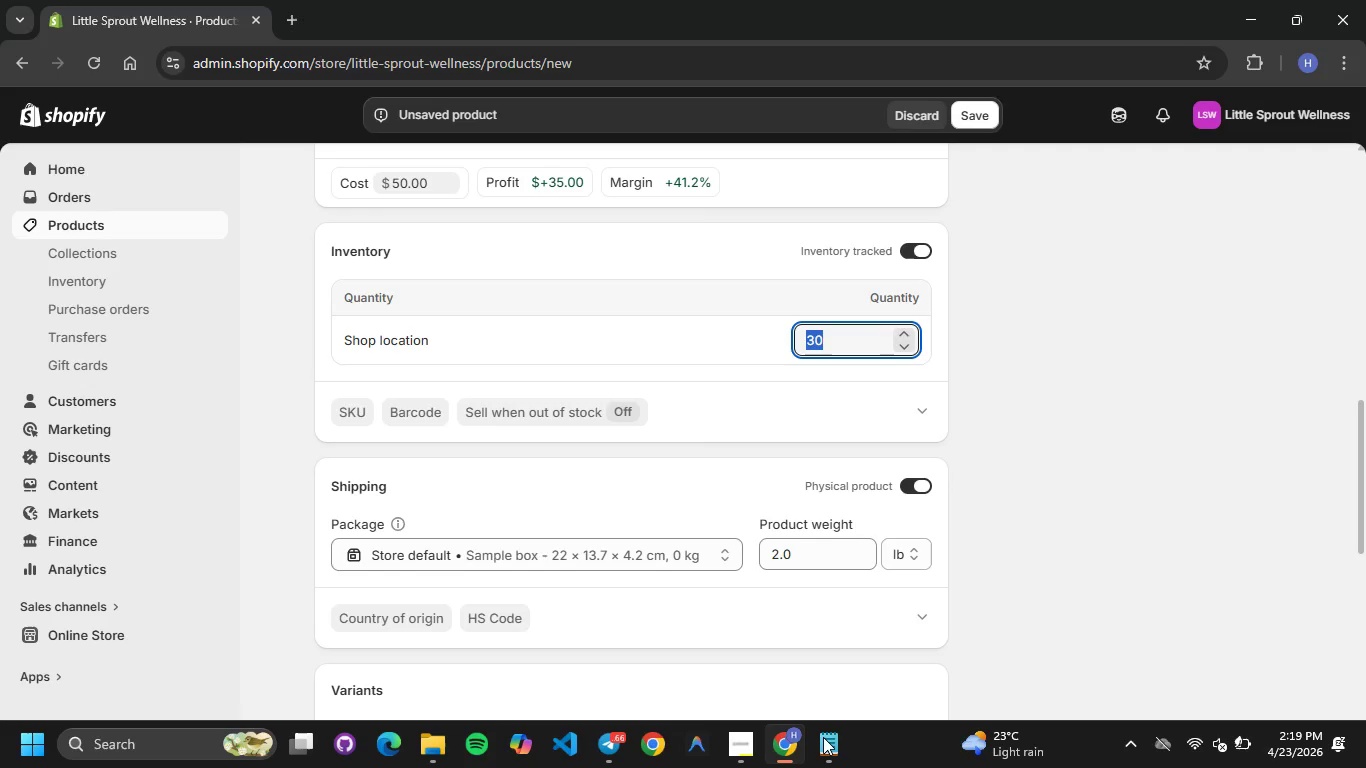 
scroll: coordinate [739, 265], scroll_direction: up, amount: 29.0
 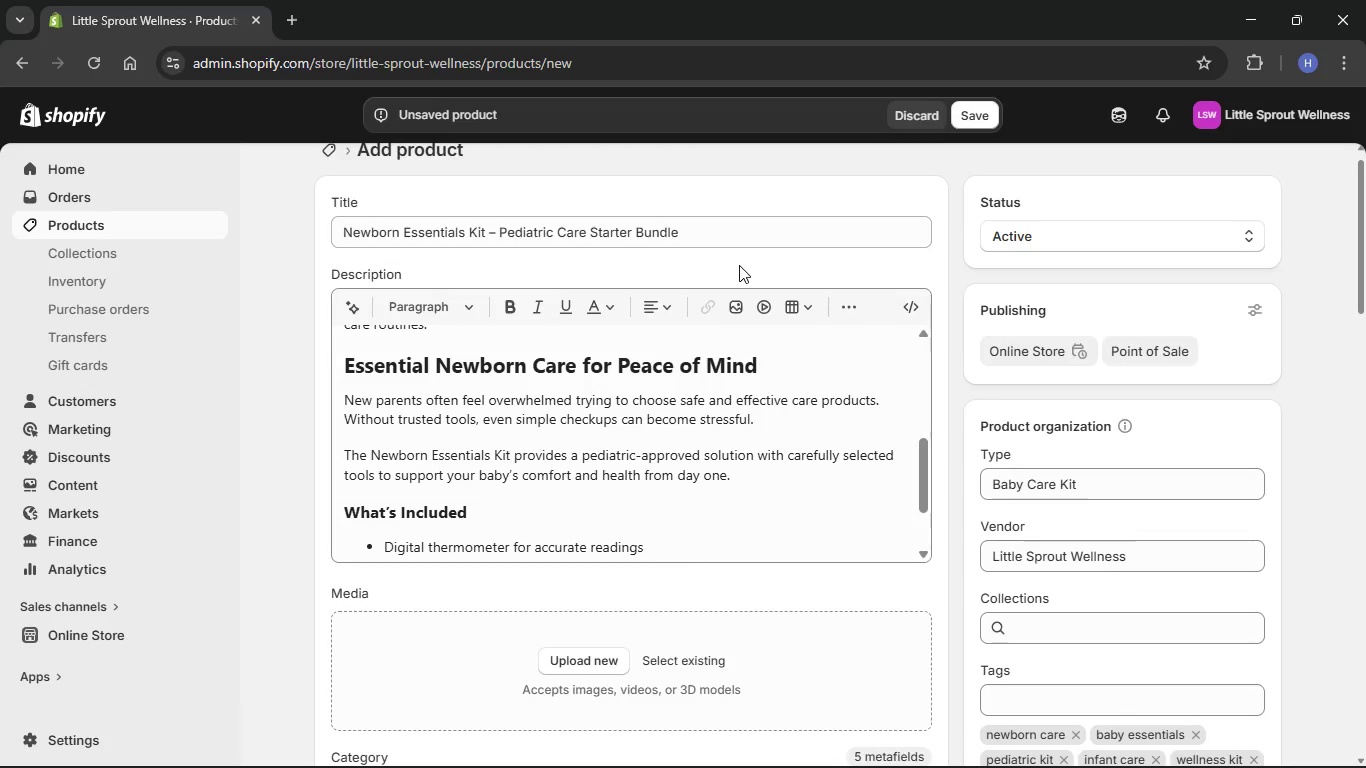 
wait(7.05)
 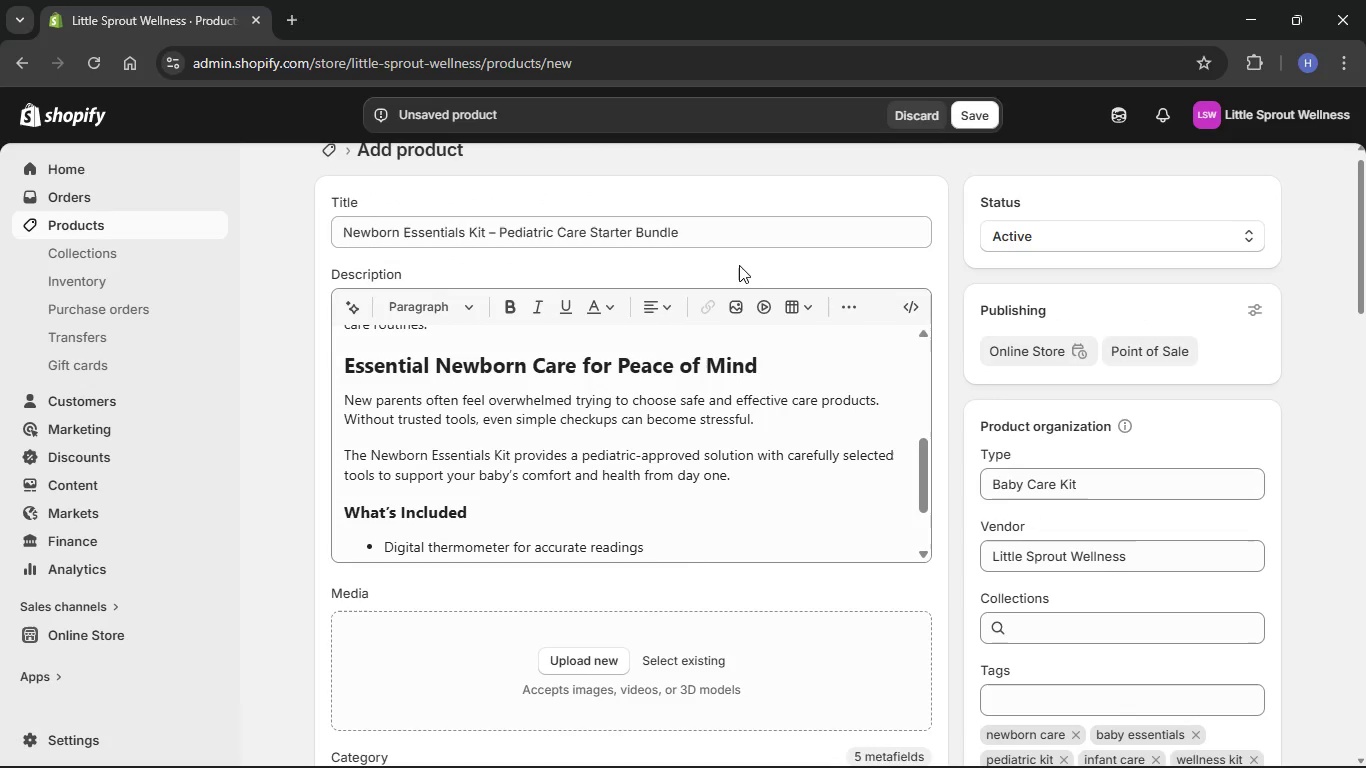 
scroll: coordinate [741, 273], scroll_direction: down, amount: 15.0
 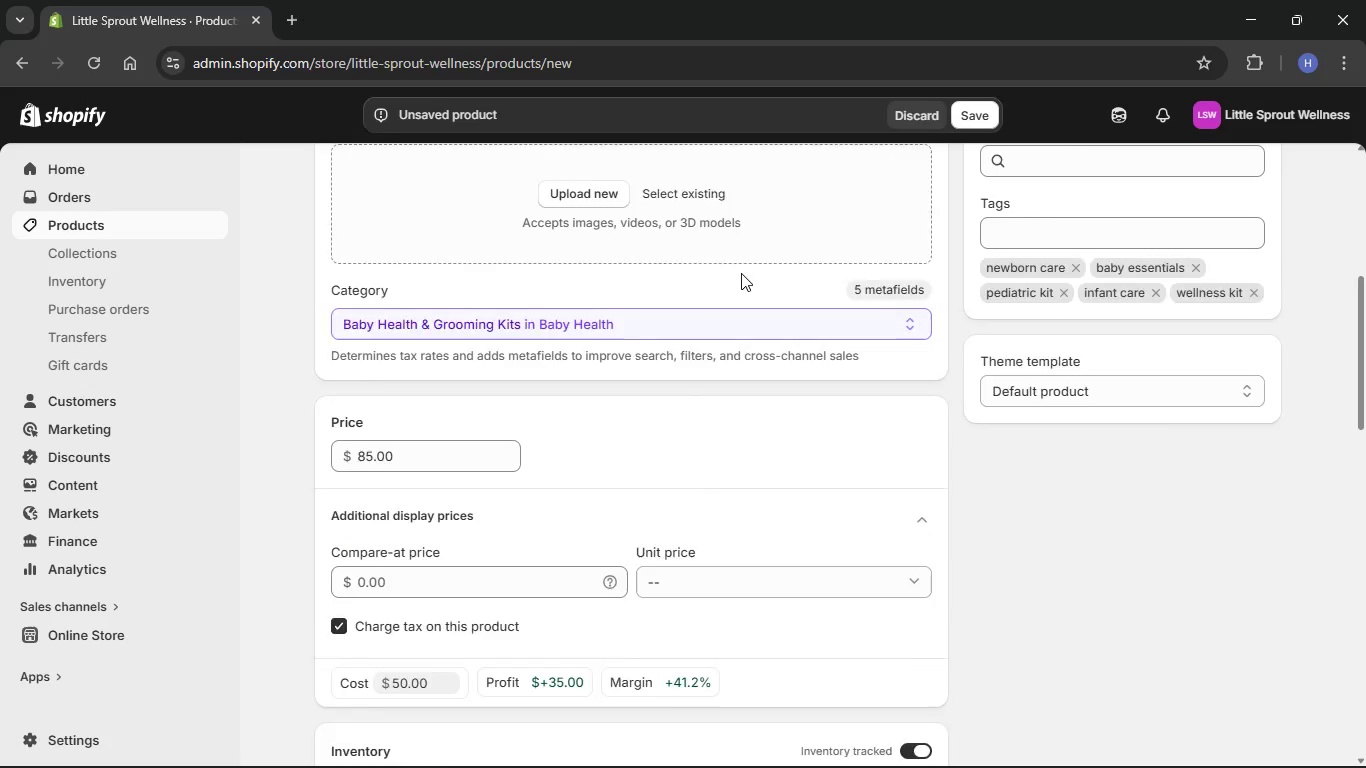 
scroll: coordinate [746, 359], scroll_direction: up, amount: 26.0
 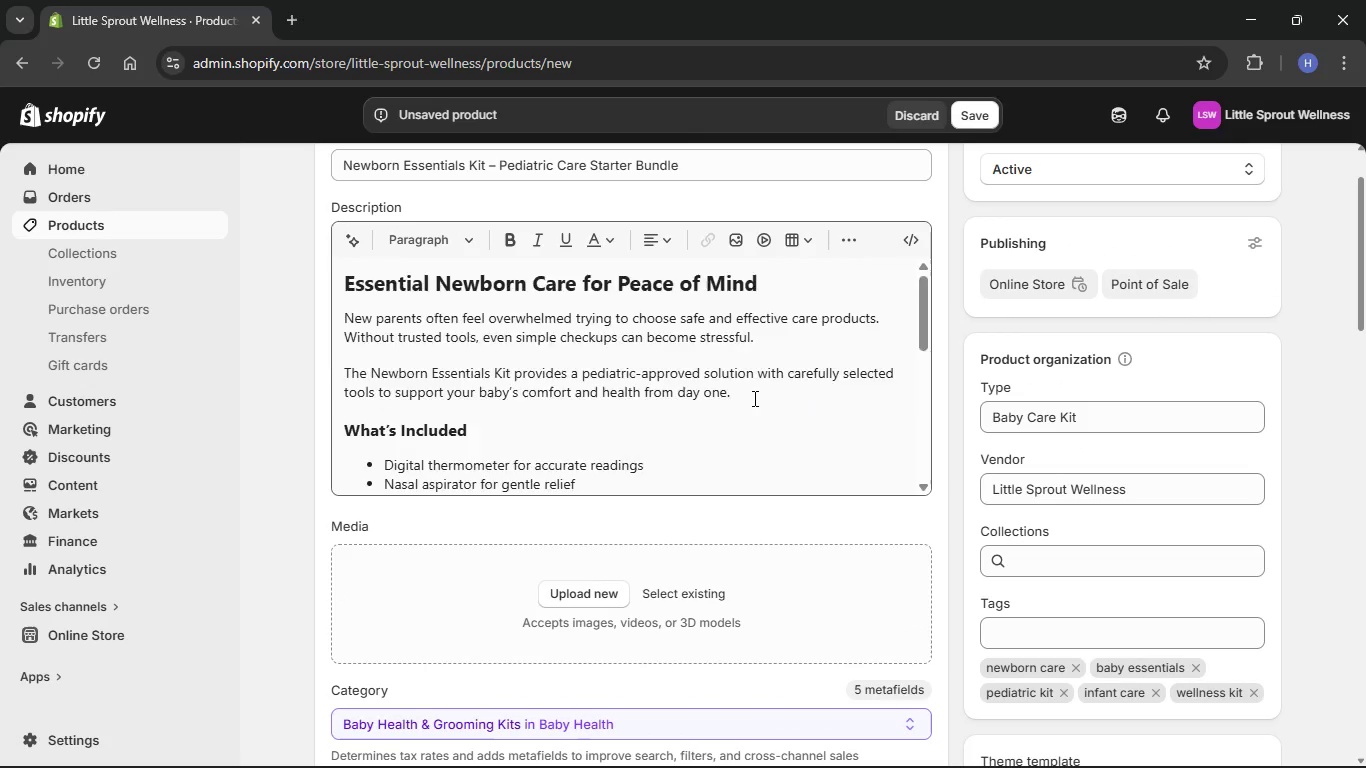 
scroll: coordinate [426, 488], scroll_direction: down, amount: 37.0
 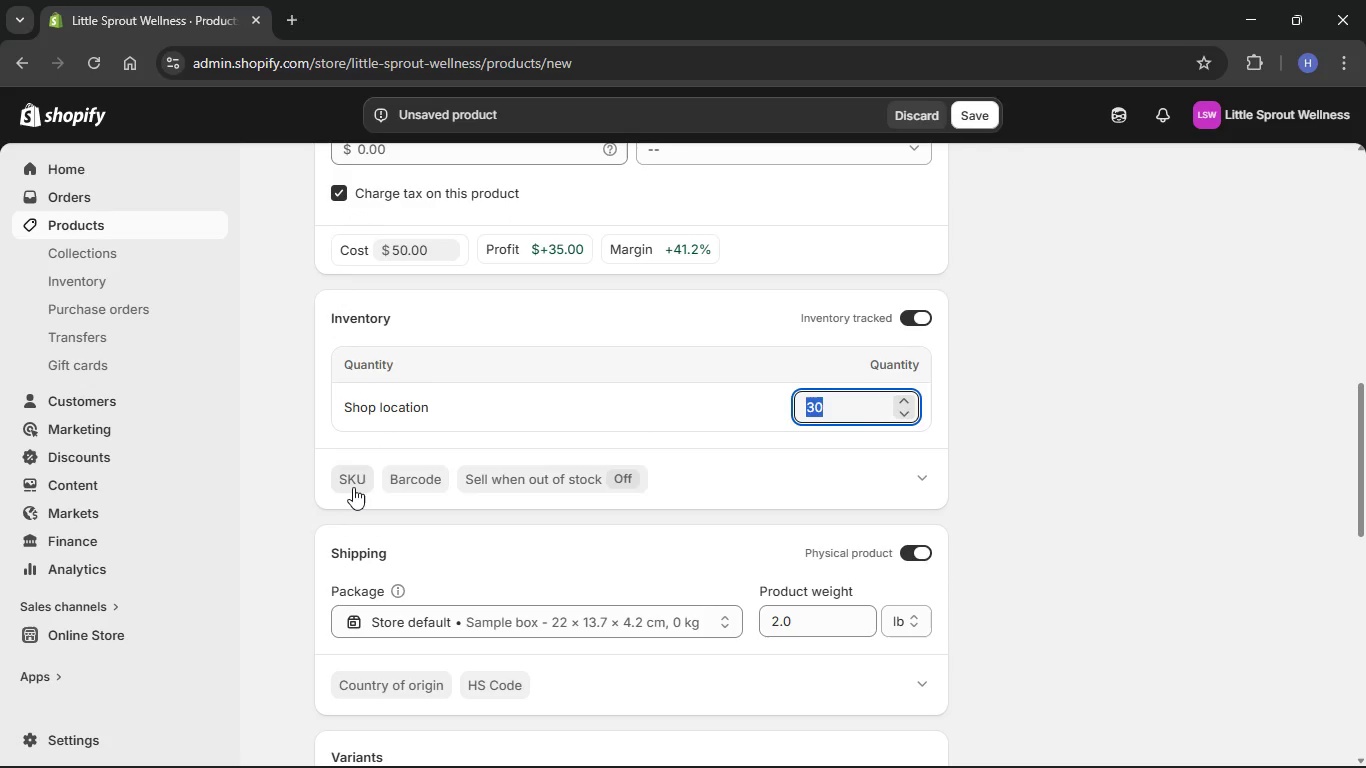 
left_click([353, 485])
 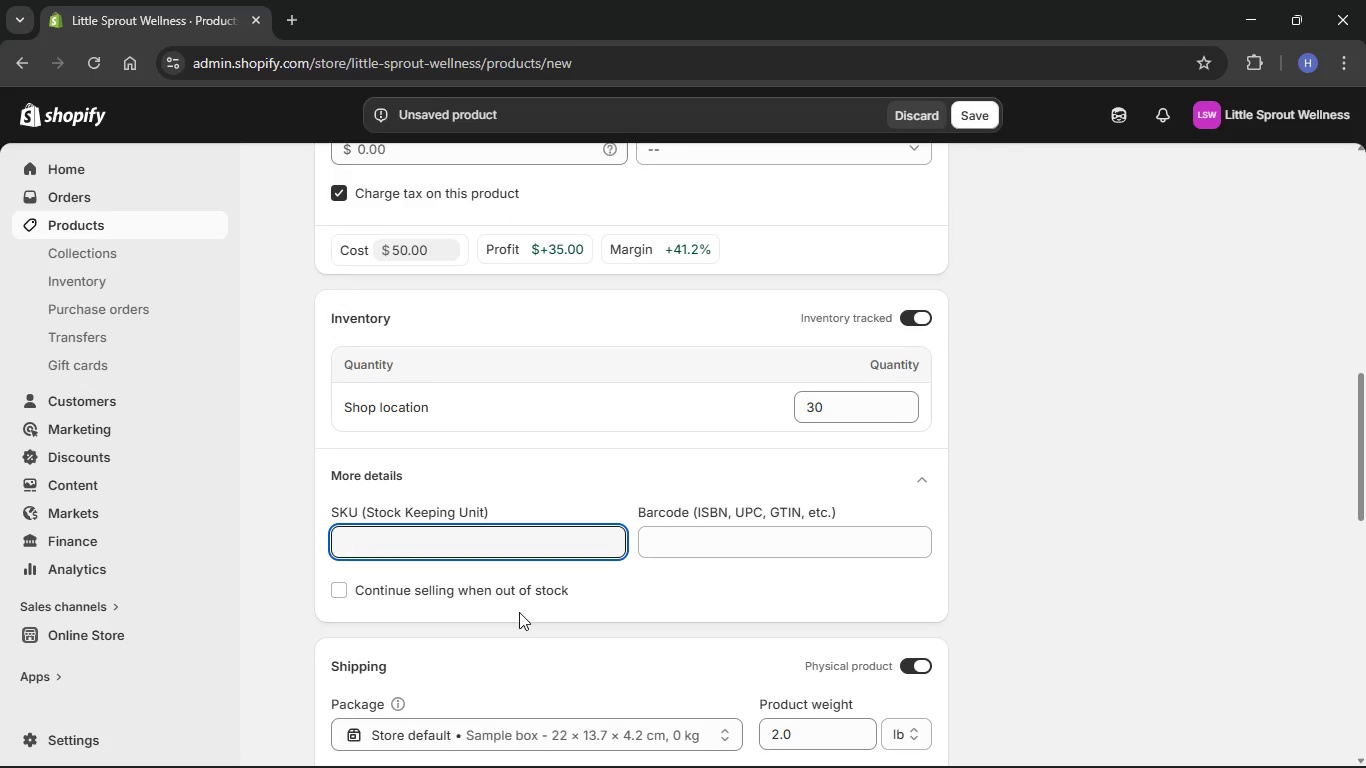 
type(LSW-NE-KIT)
 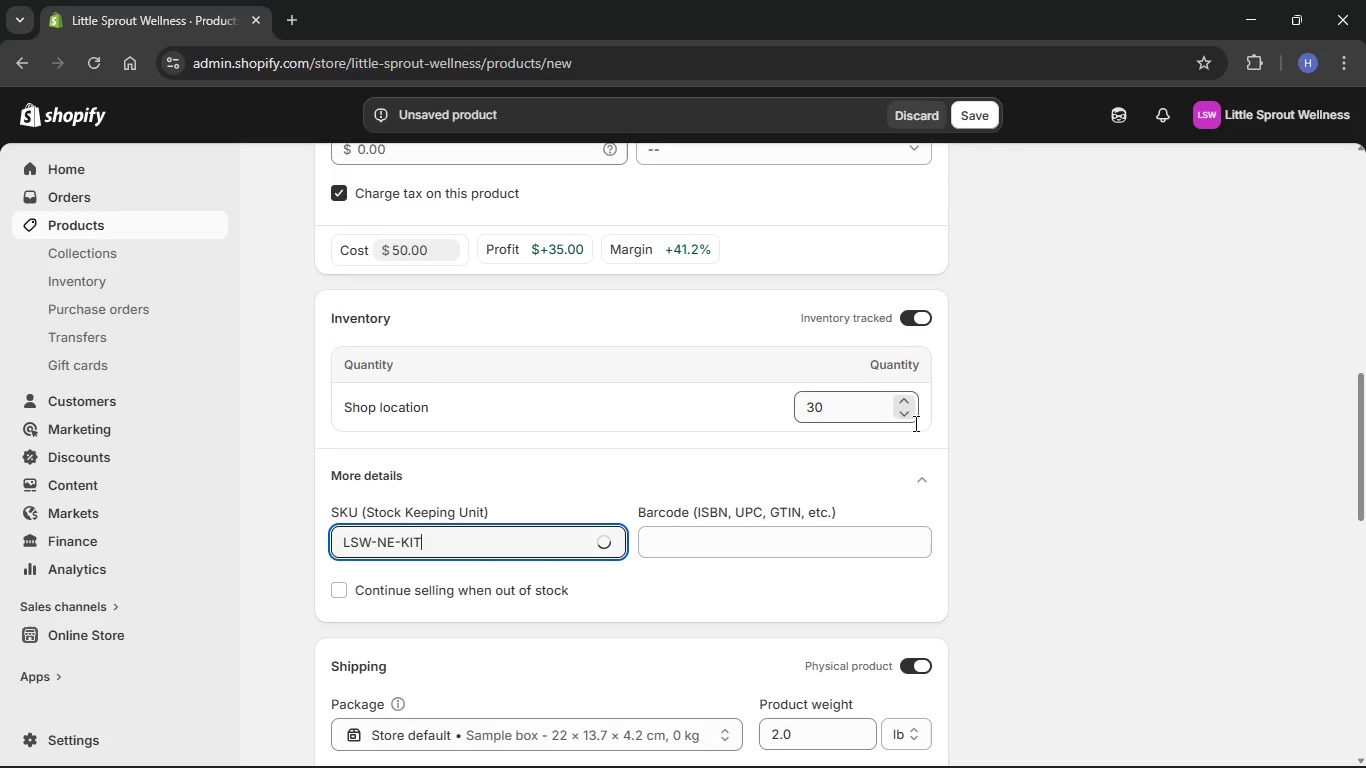 
left_click([1064, 495])
 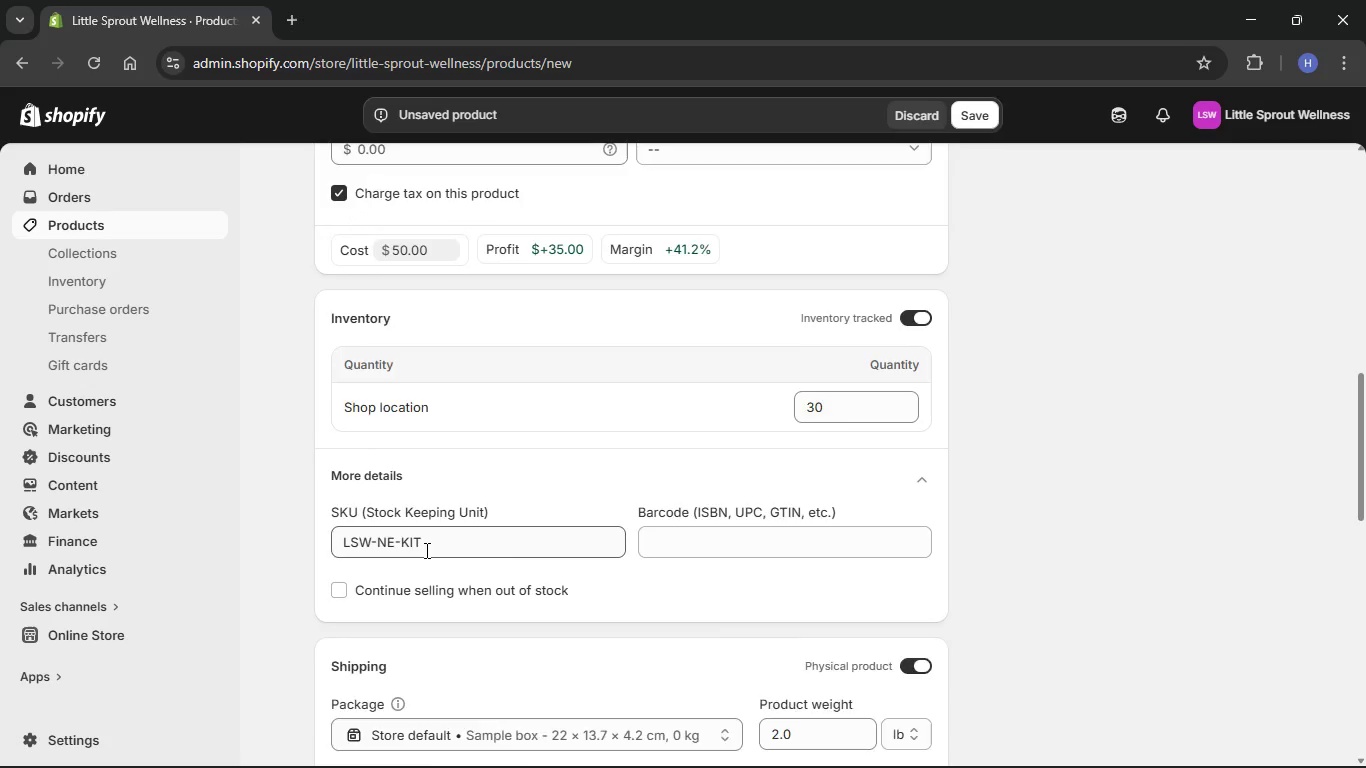 
scroll: coordinate [467, 522], scroll_direction: up, amount: 22.0
 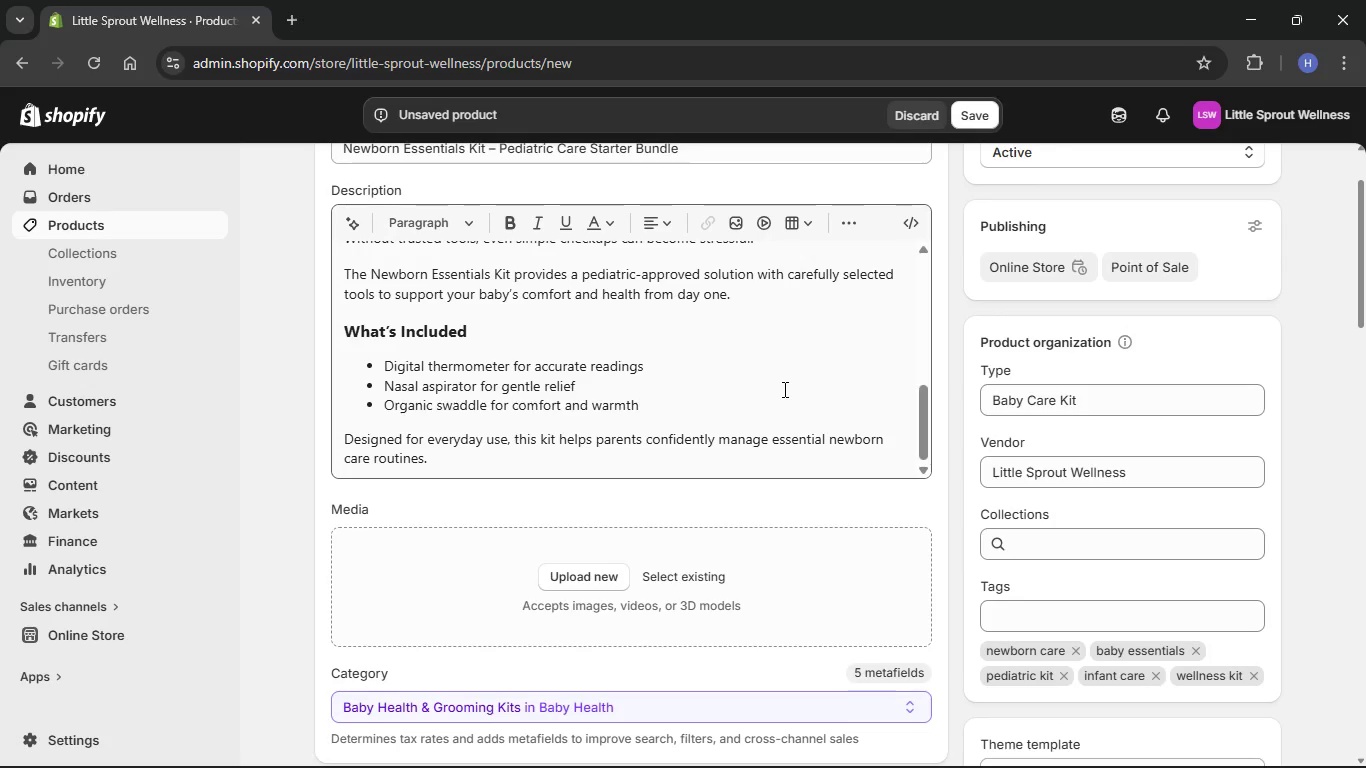 
wait(29.12)
 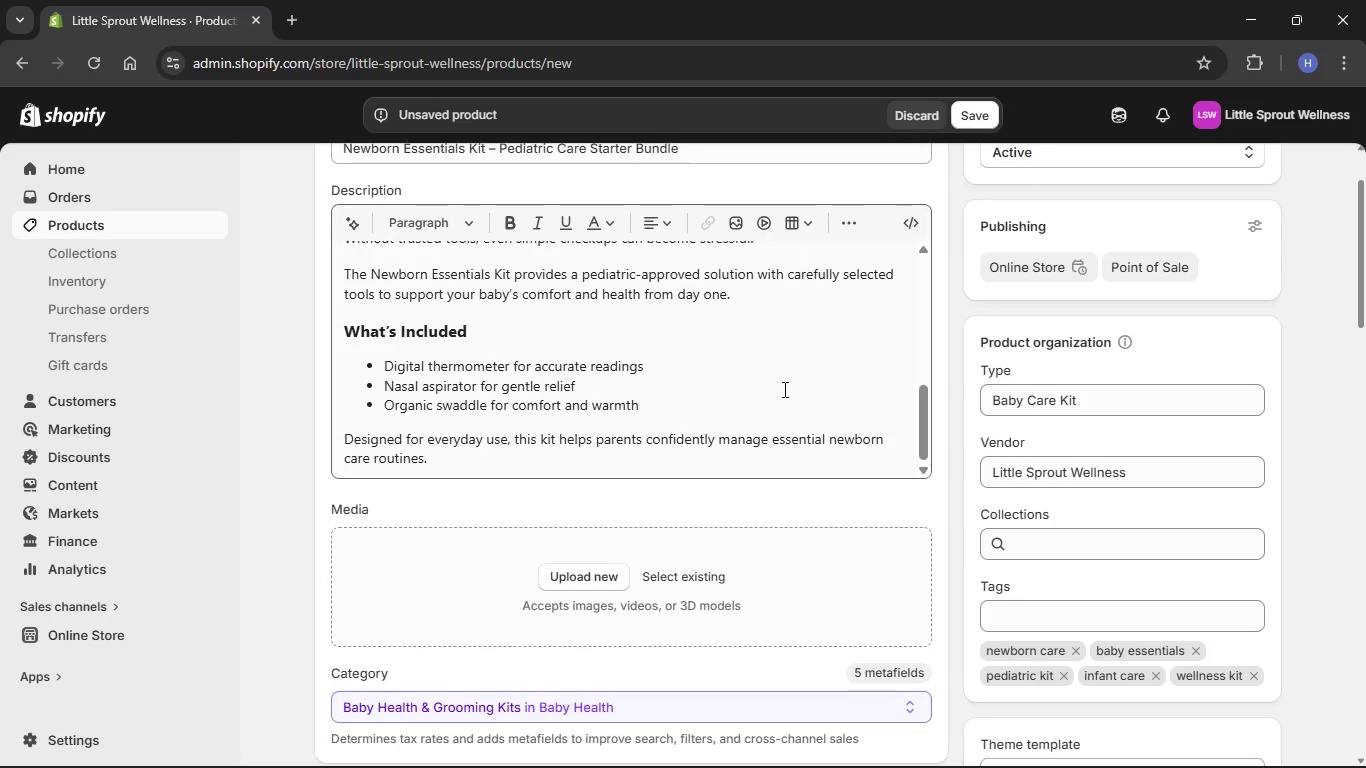 
left_click([1348, 692])
 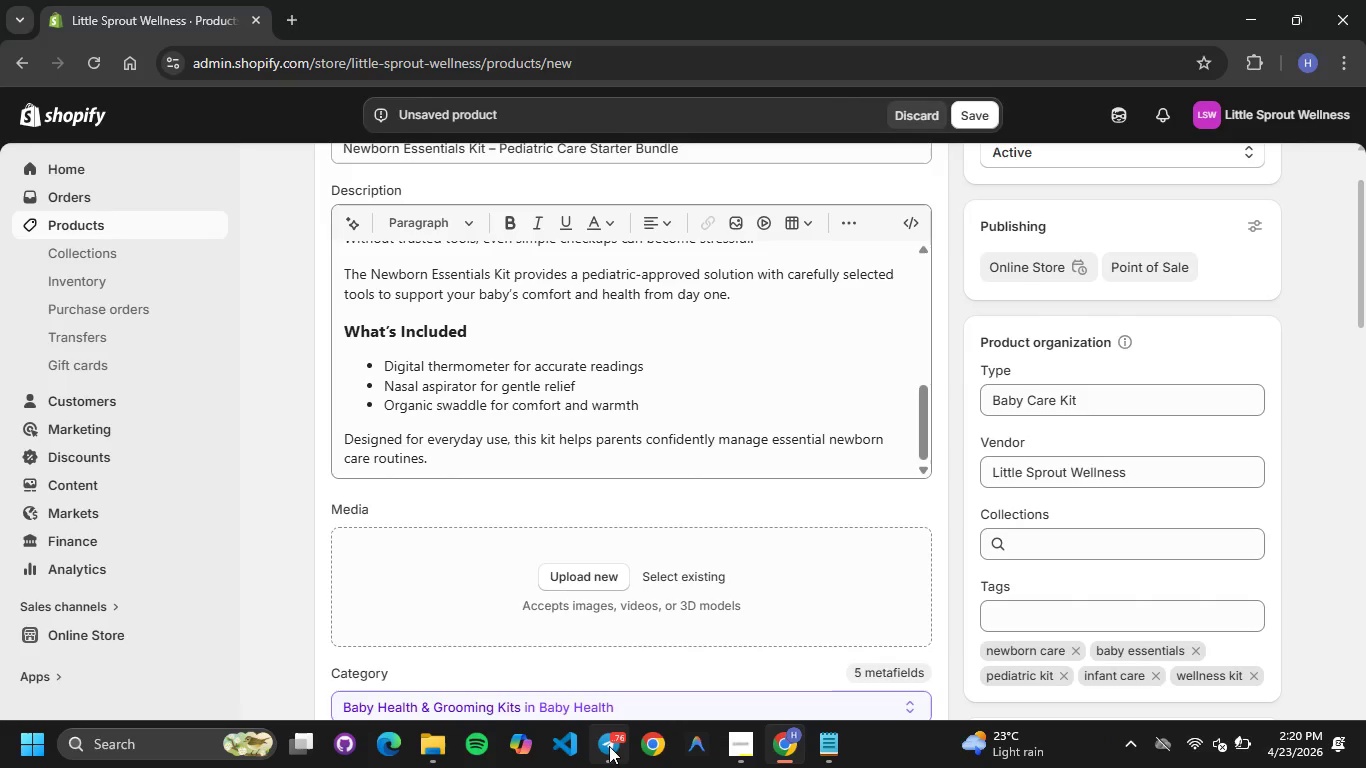 
double_click([609, 746])
 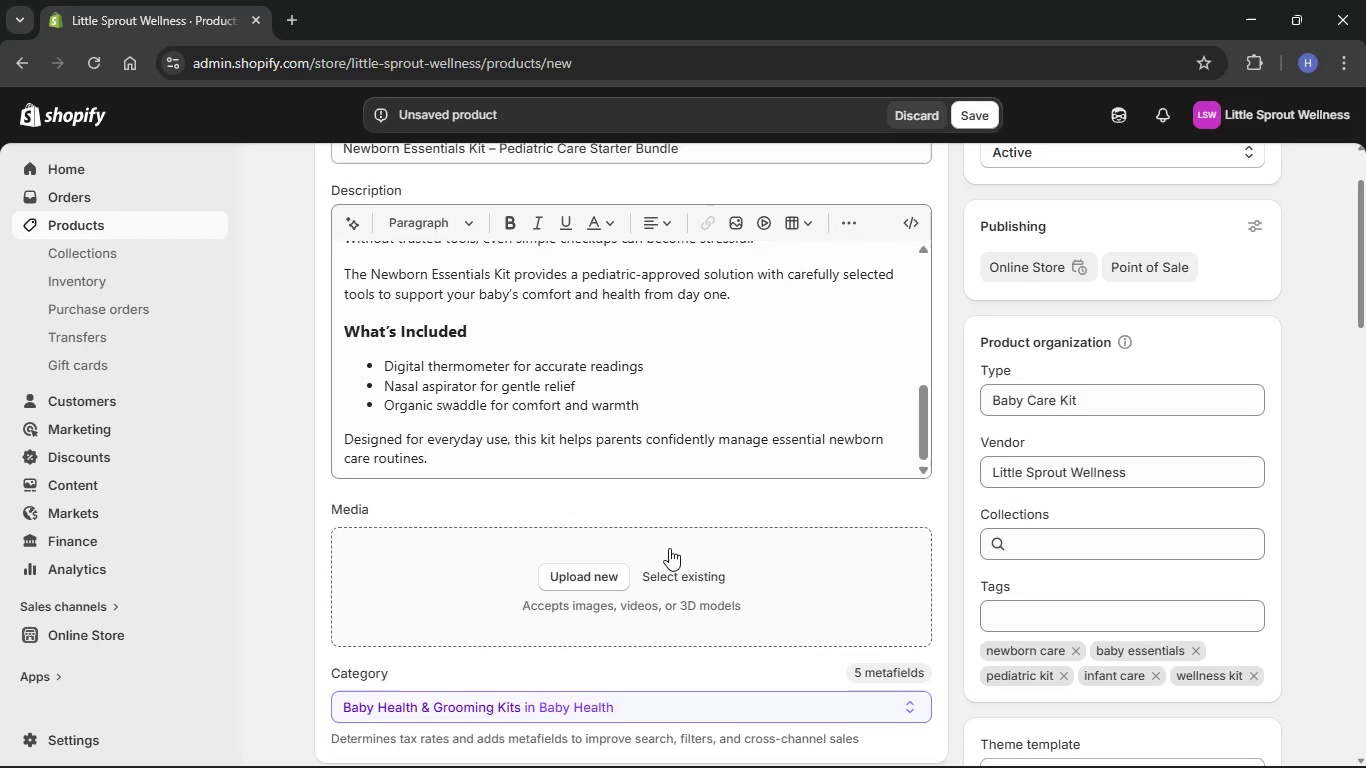 
scroll: coordinate [669, 548], scroll_direction: down, amount: 5.0
 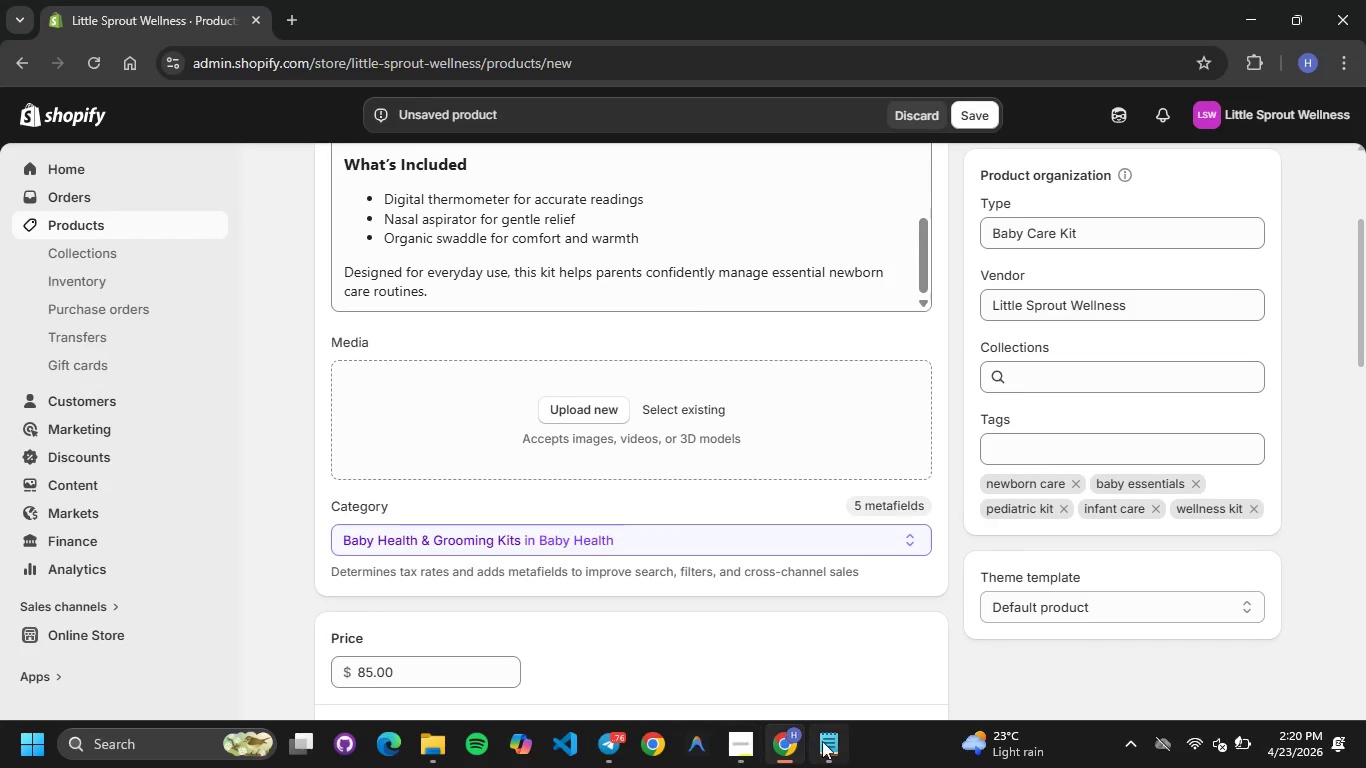 
left_click([823, 742])
 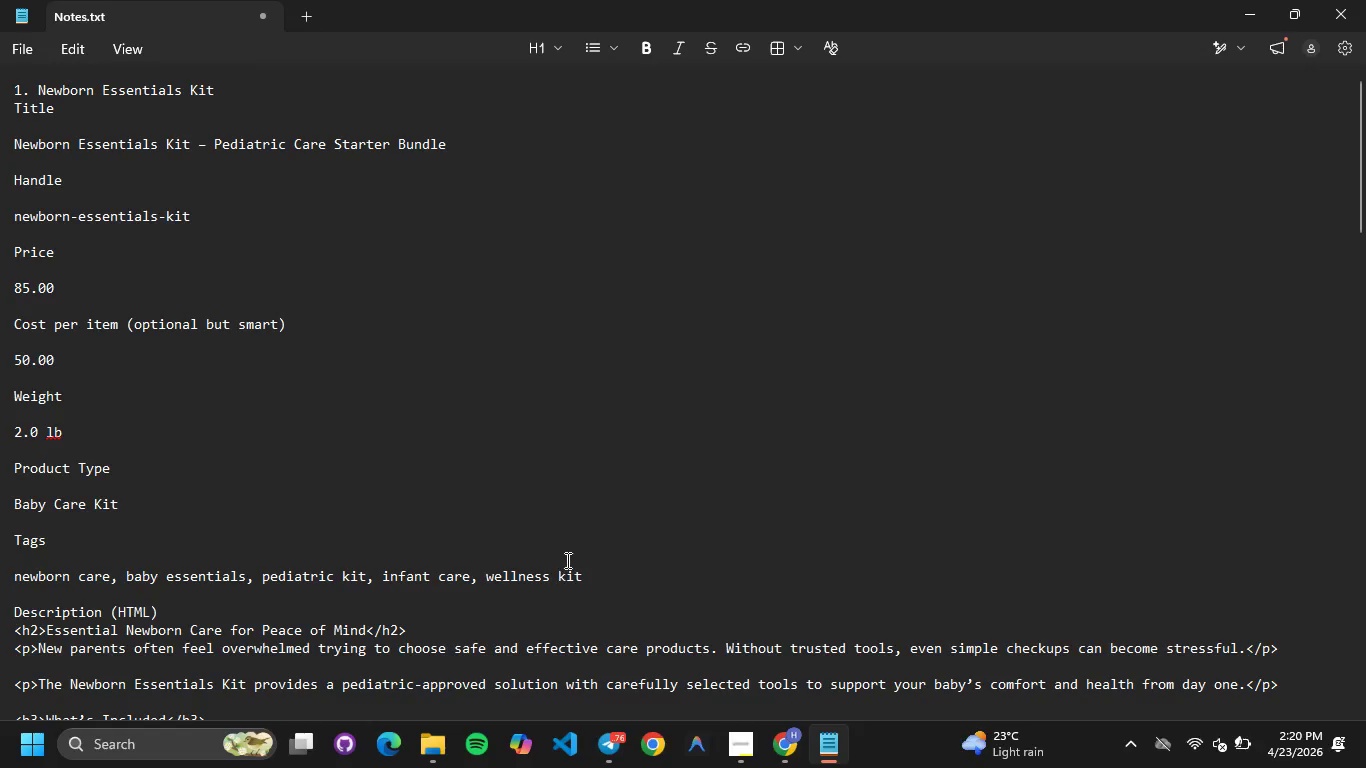 
scroll: coordinate [567, 559], scroll_direction: down, amount: 11.0
 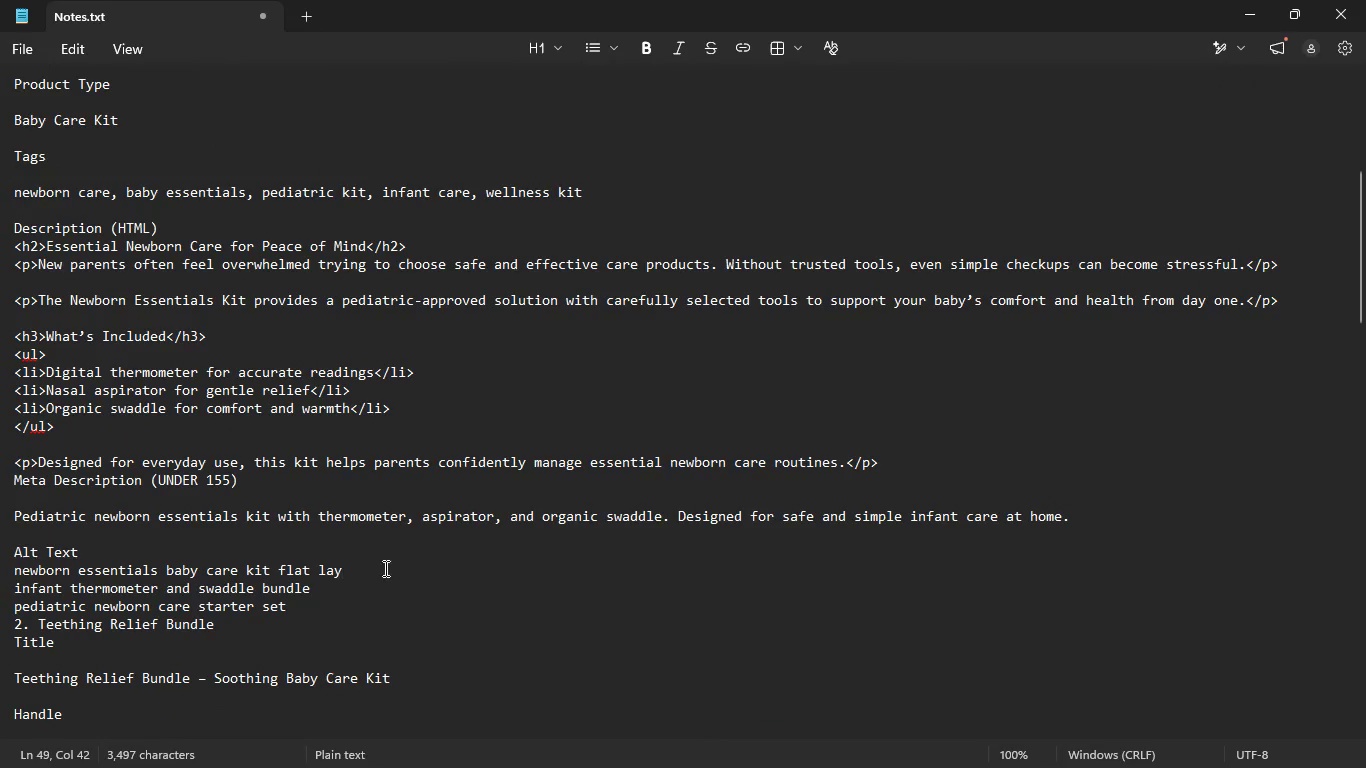 
left_click_drag(start_coordinate=[382, 568], to_coordinate=[12, 566])
 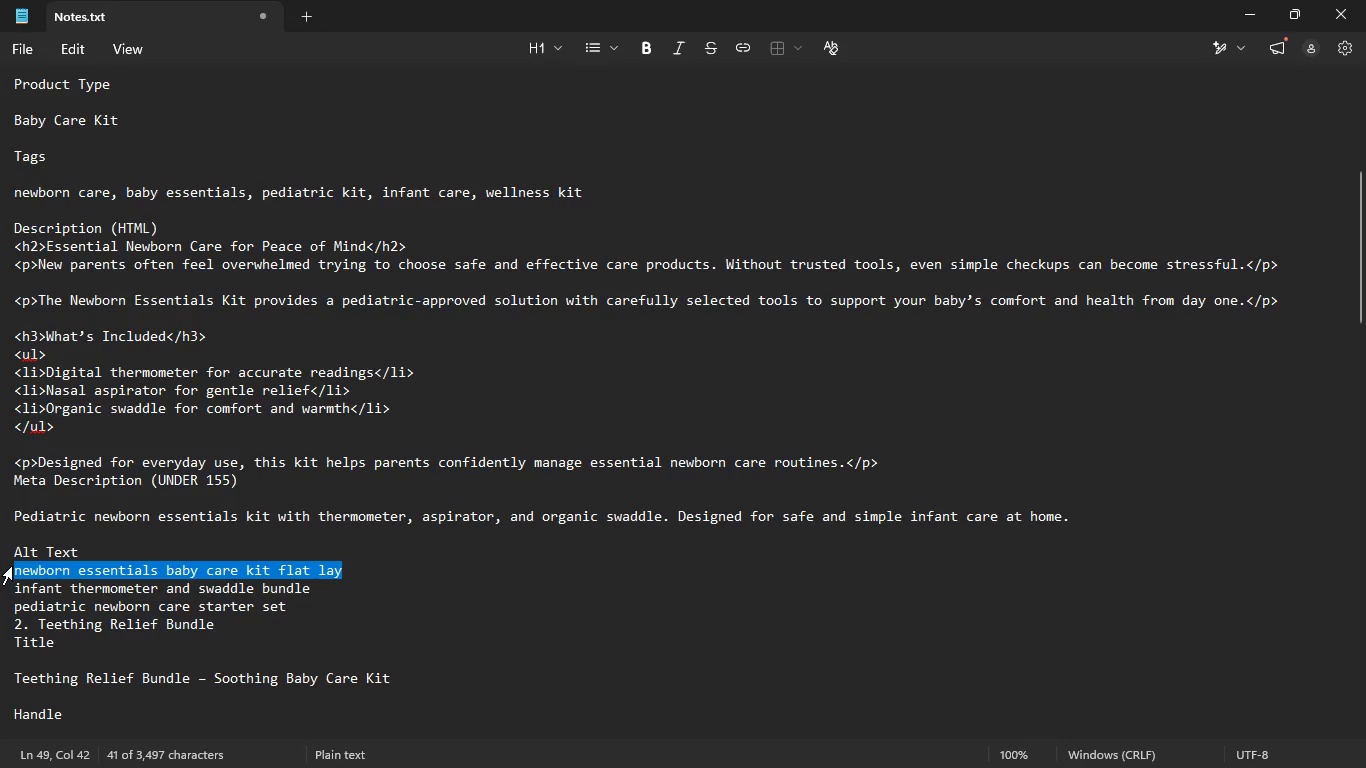 
key(Control+C)
 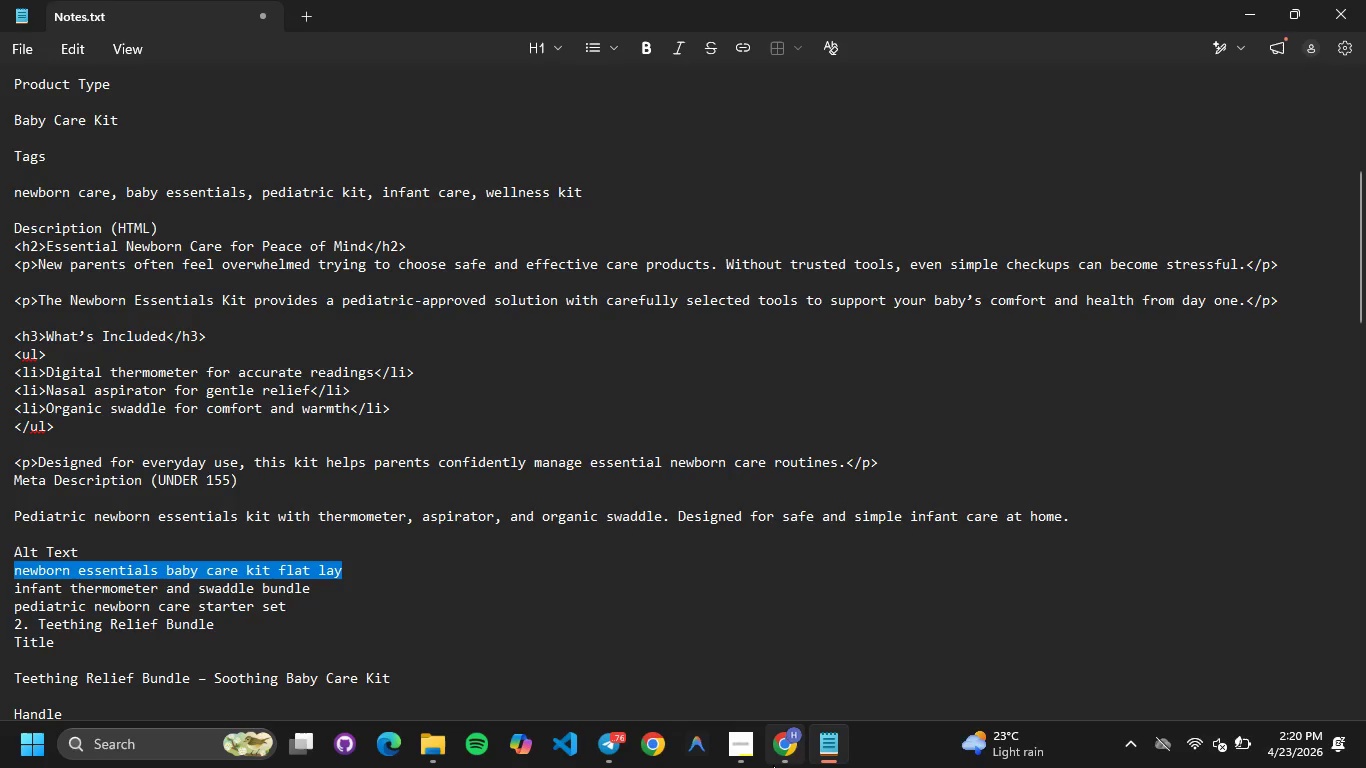 
left_click([800, 755])
 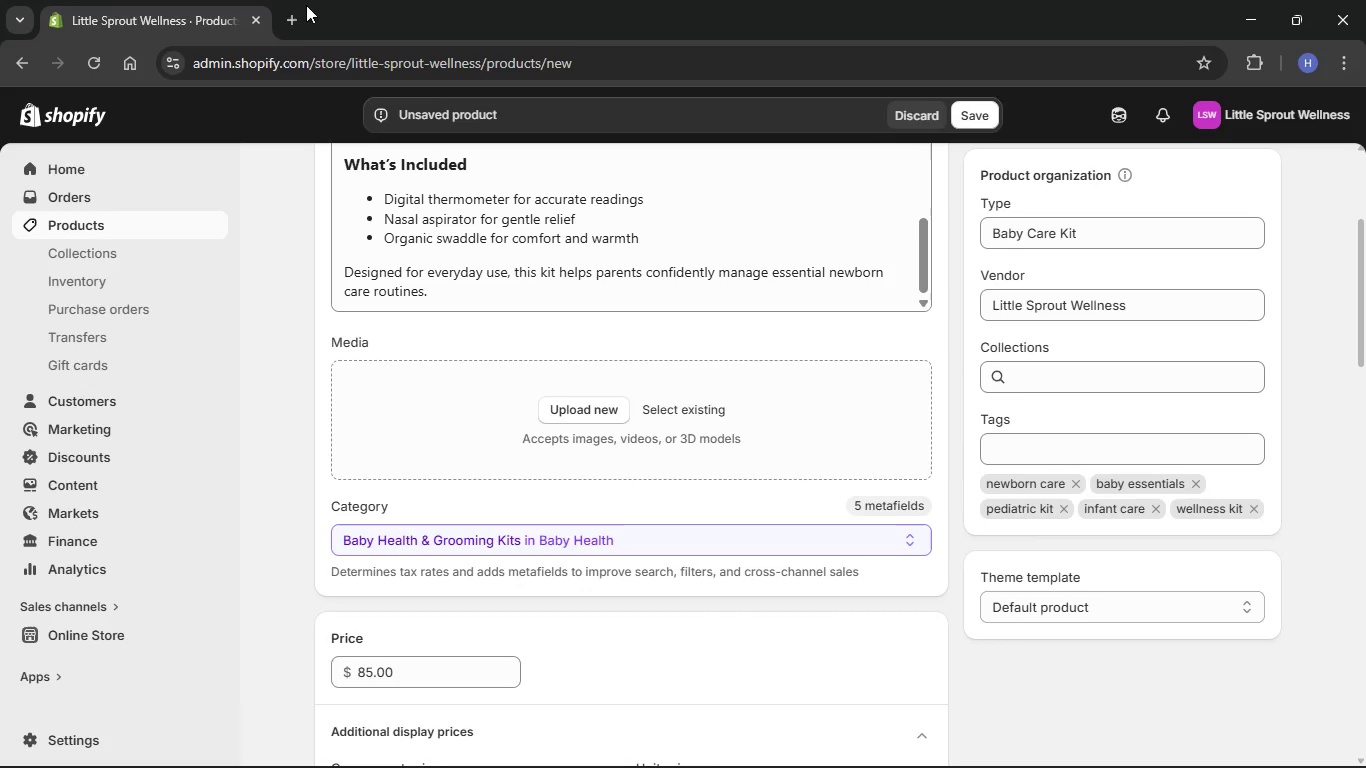 
left_click([285, 17])
 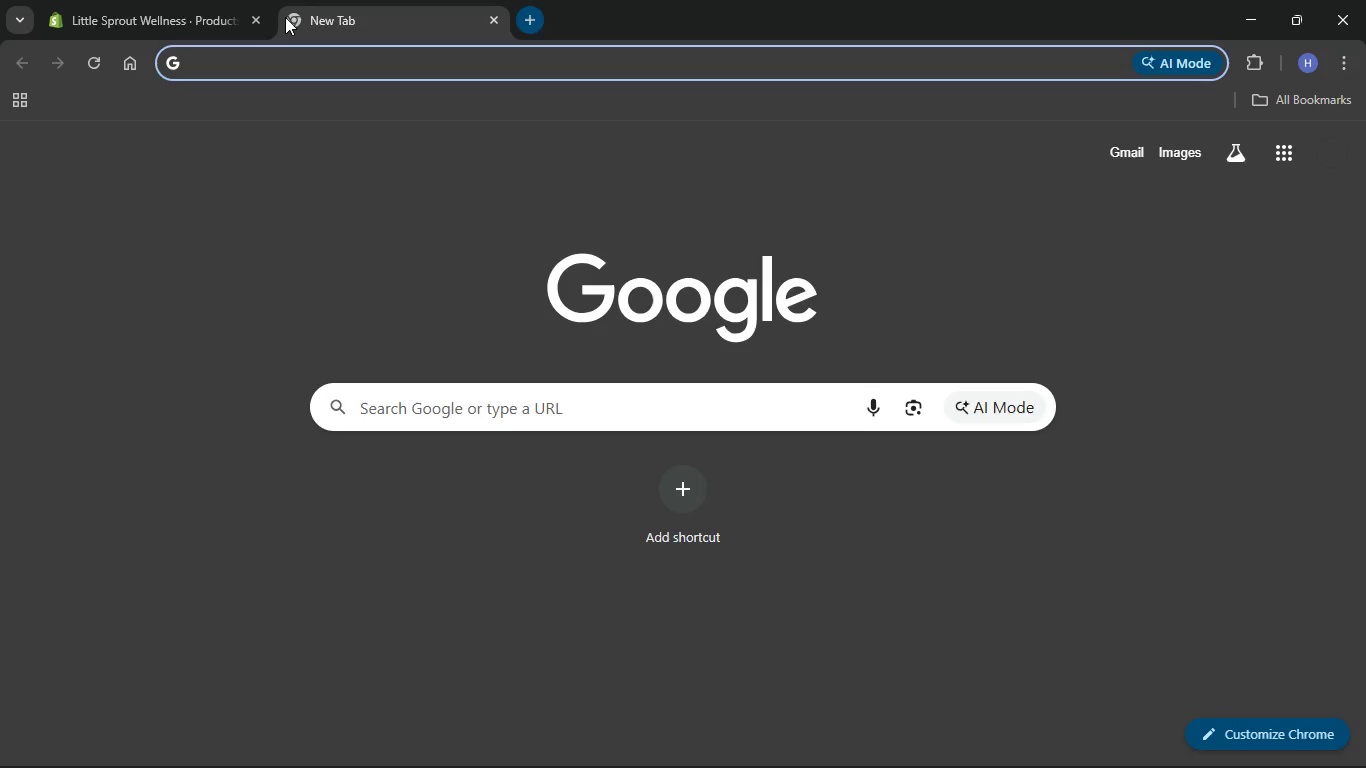 
type(PEXELS)
 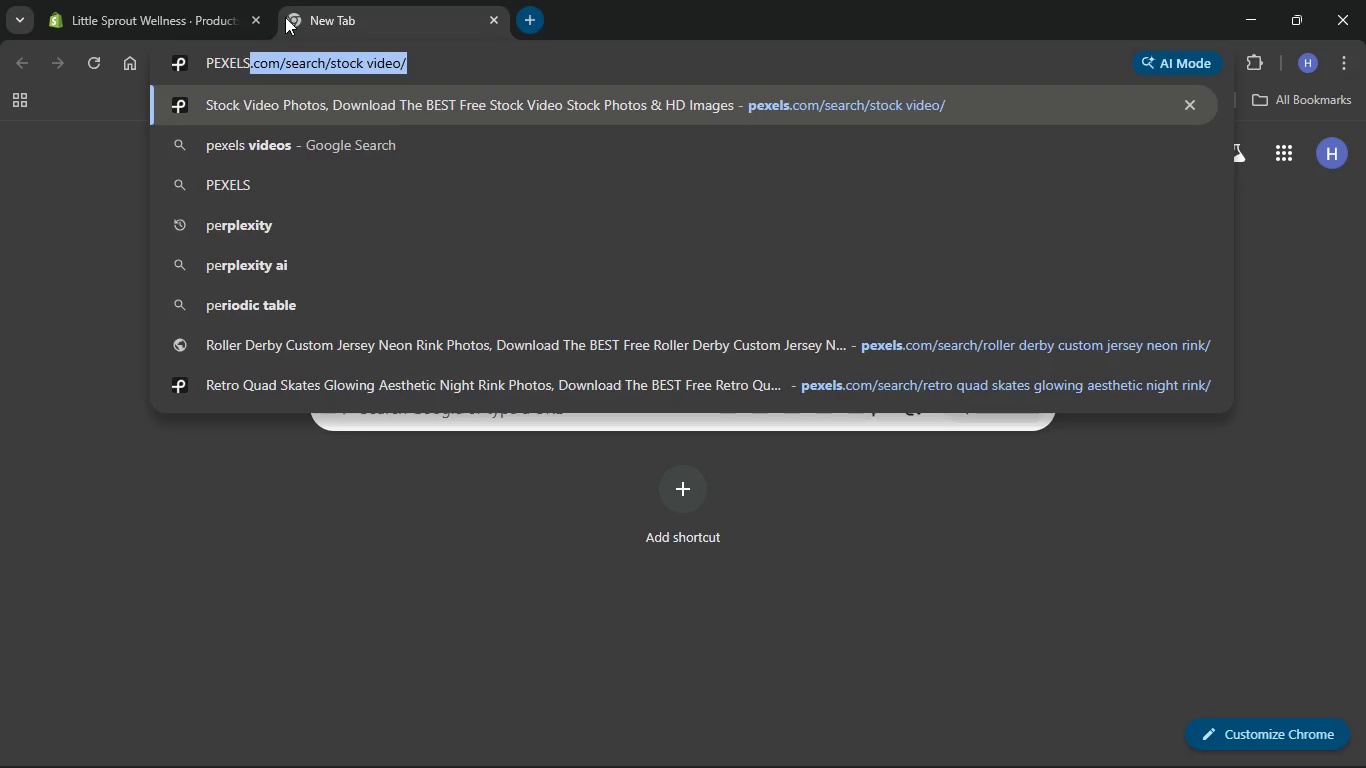 
key(Enter)
 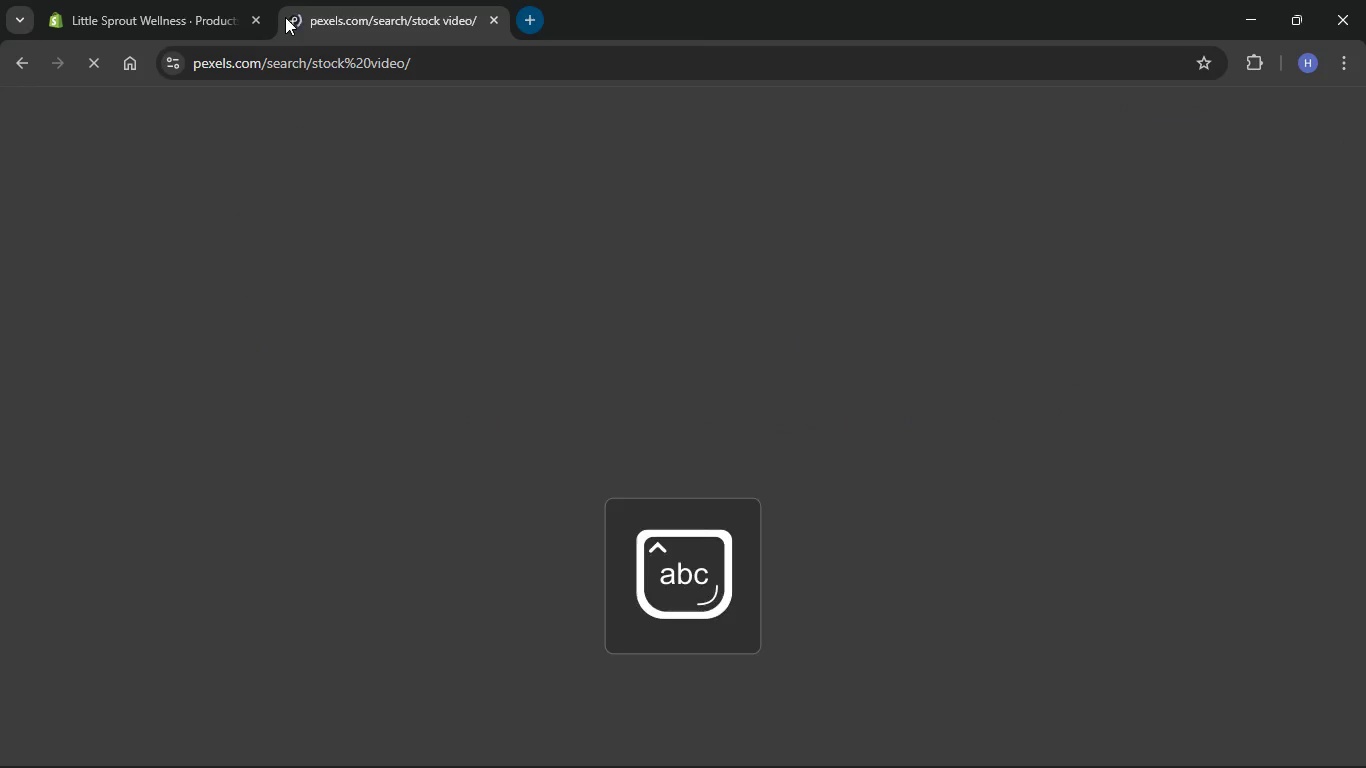 
key(CapsLock)
 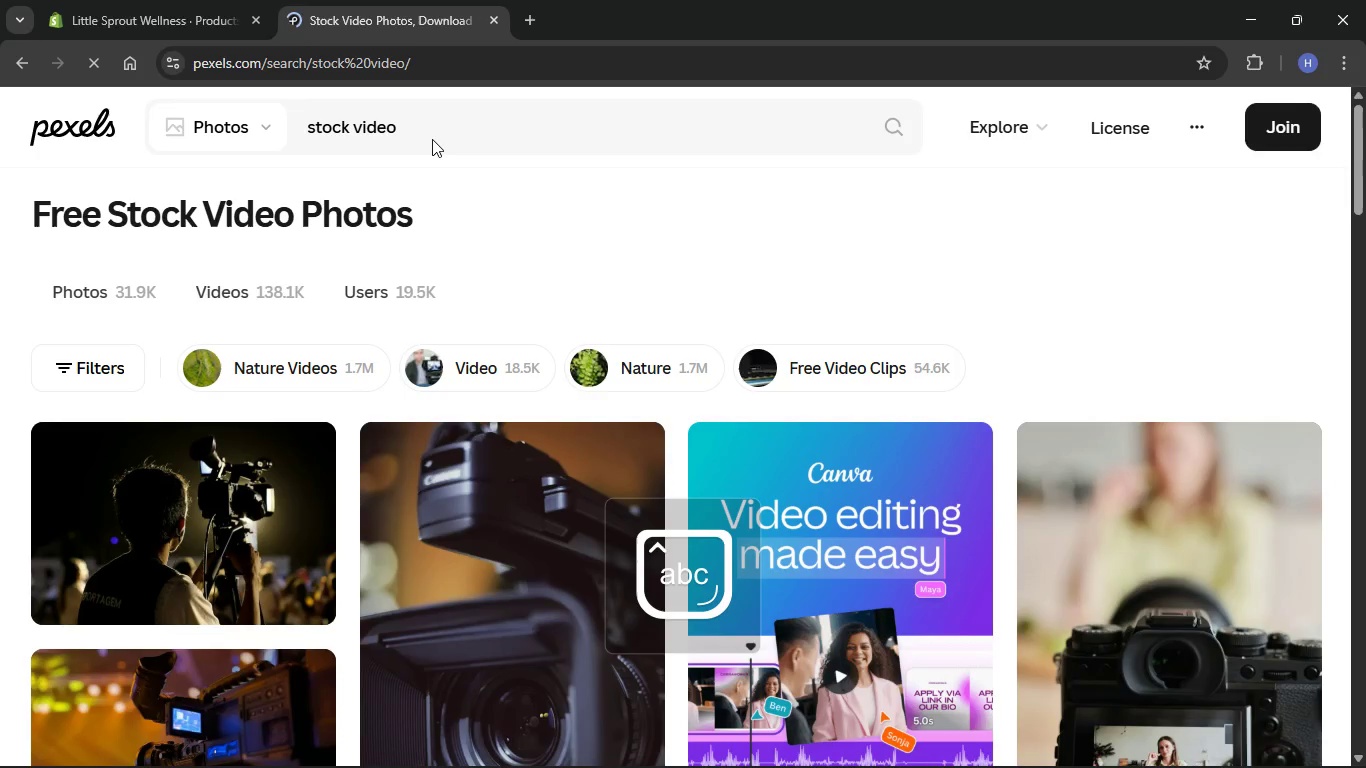 
left_click([432, 139])
 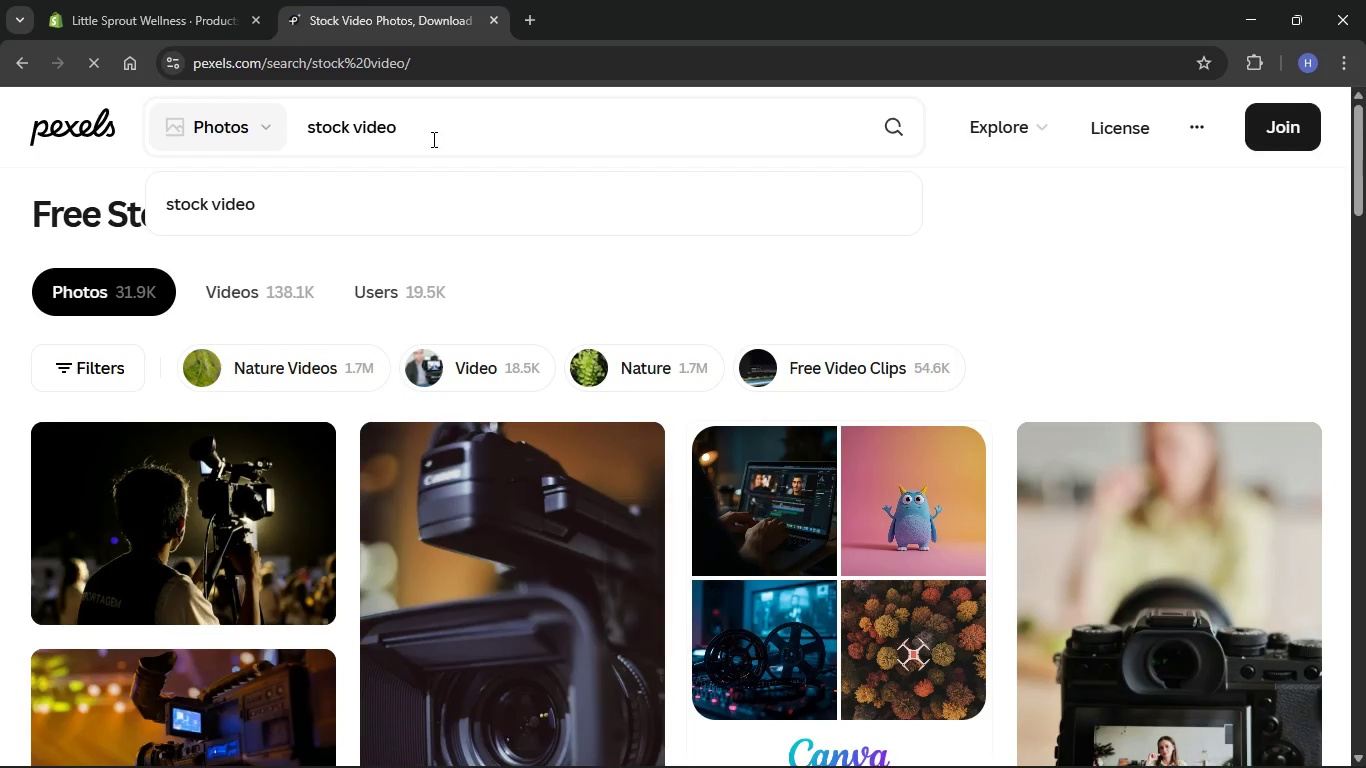 
hold_key(key=Backspace, duration=0.95)
 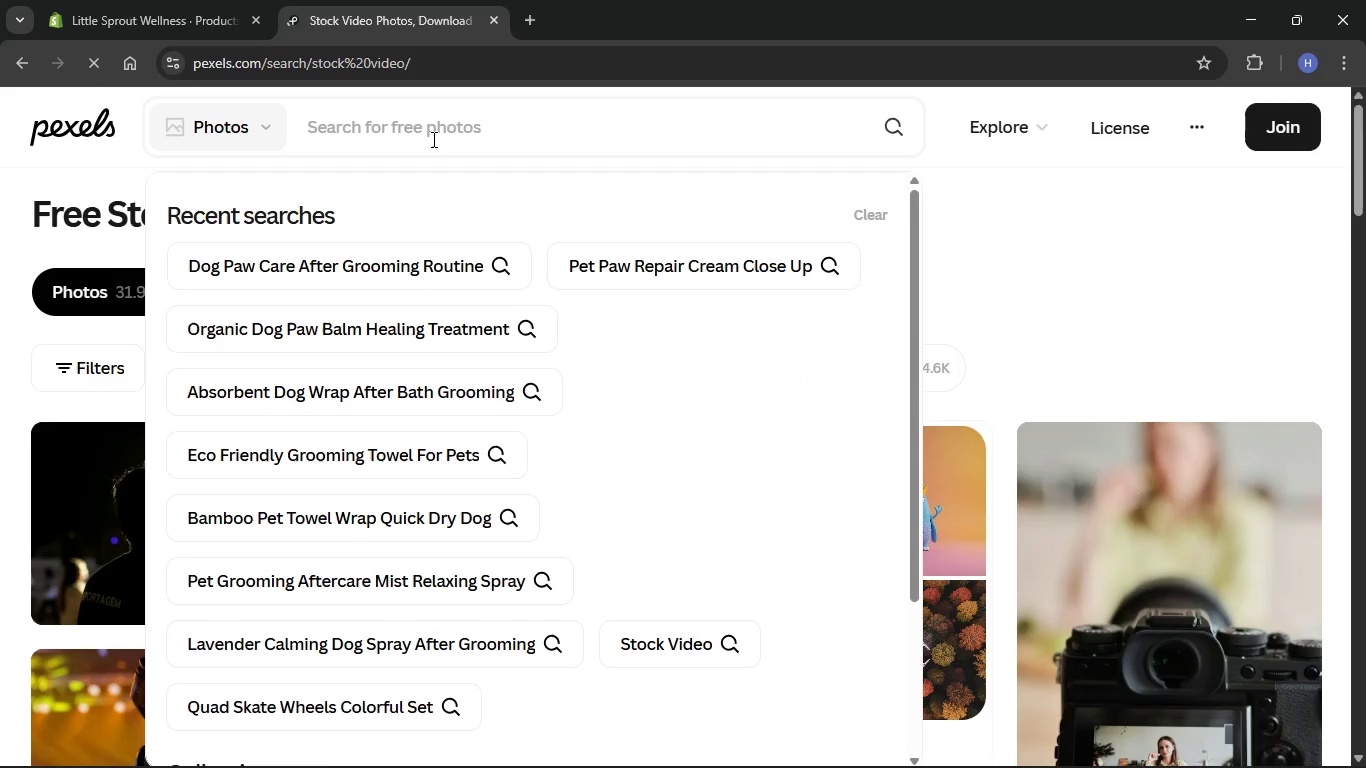 
key(Control+V)
 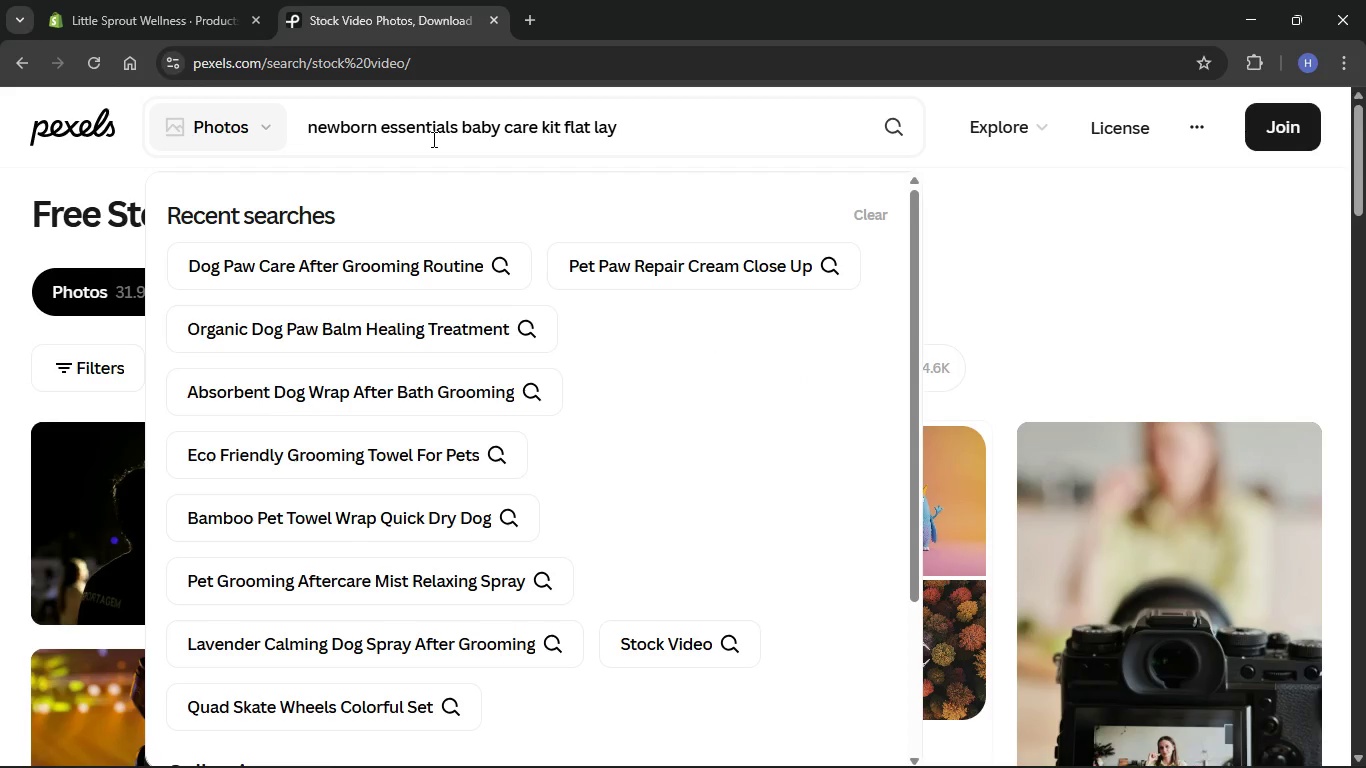 
key(Enter)
 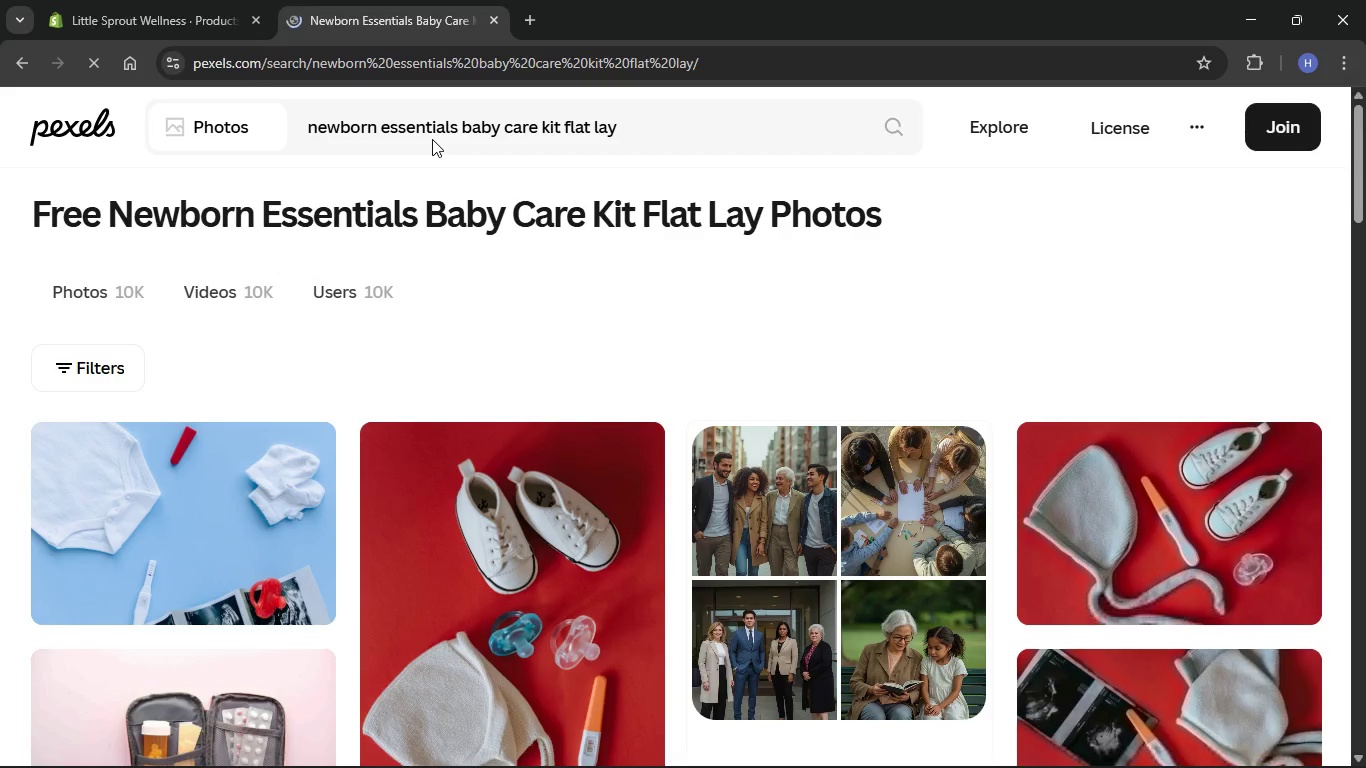 
wait(32.44)
 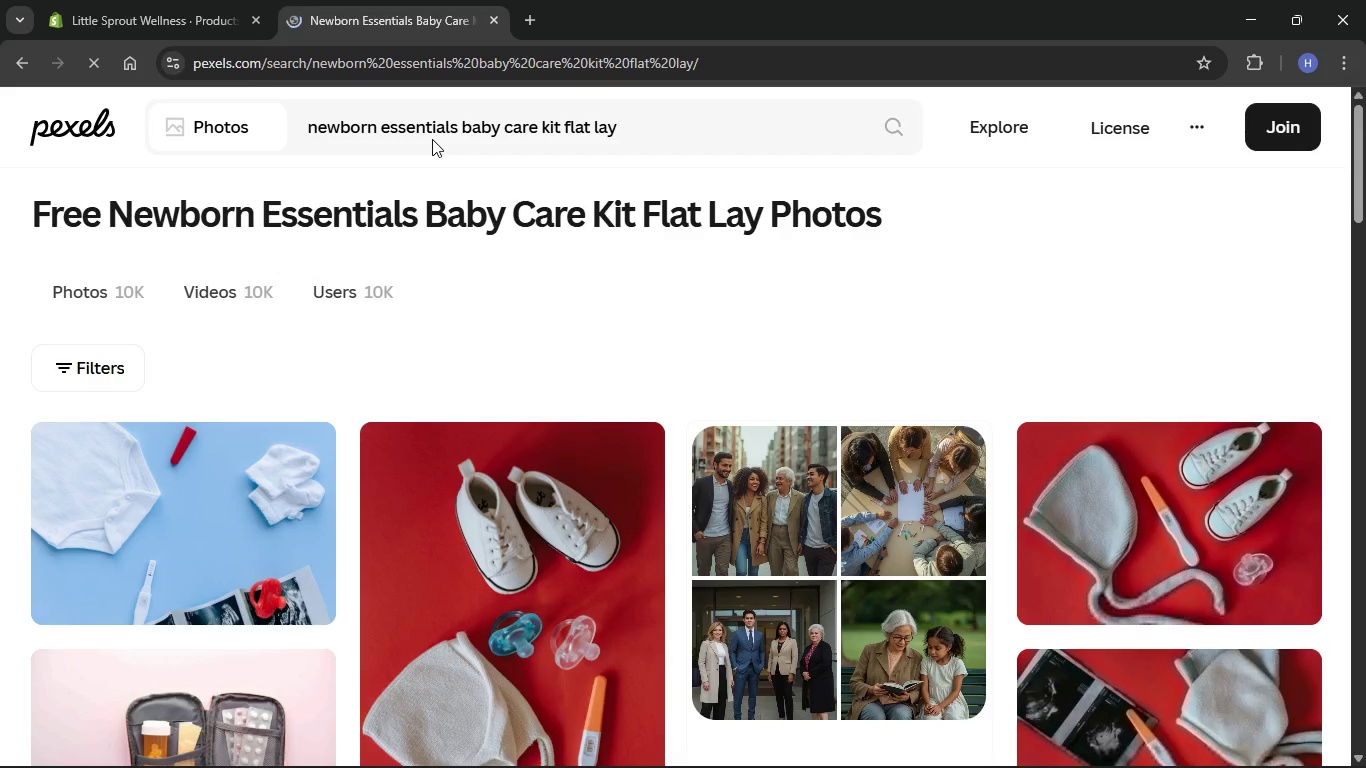 
scroll: coordinate [476, 482], scroll_direction: up, amount: 4.0
 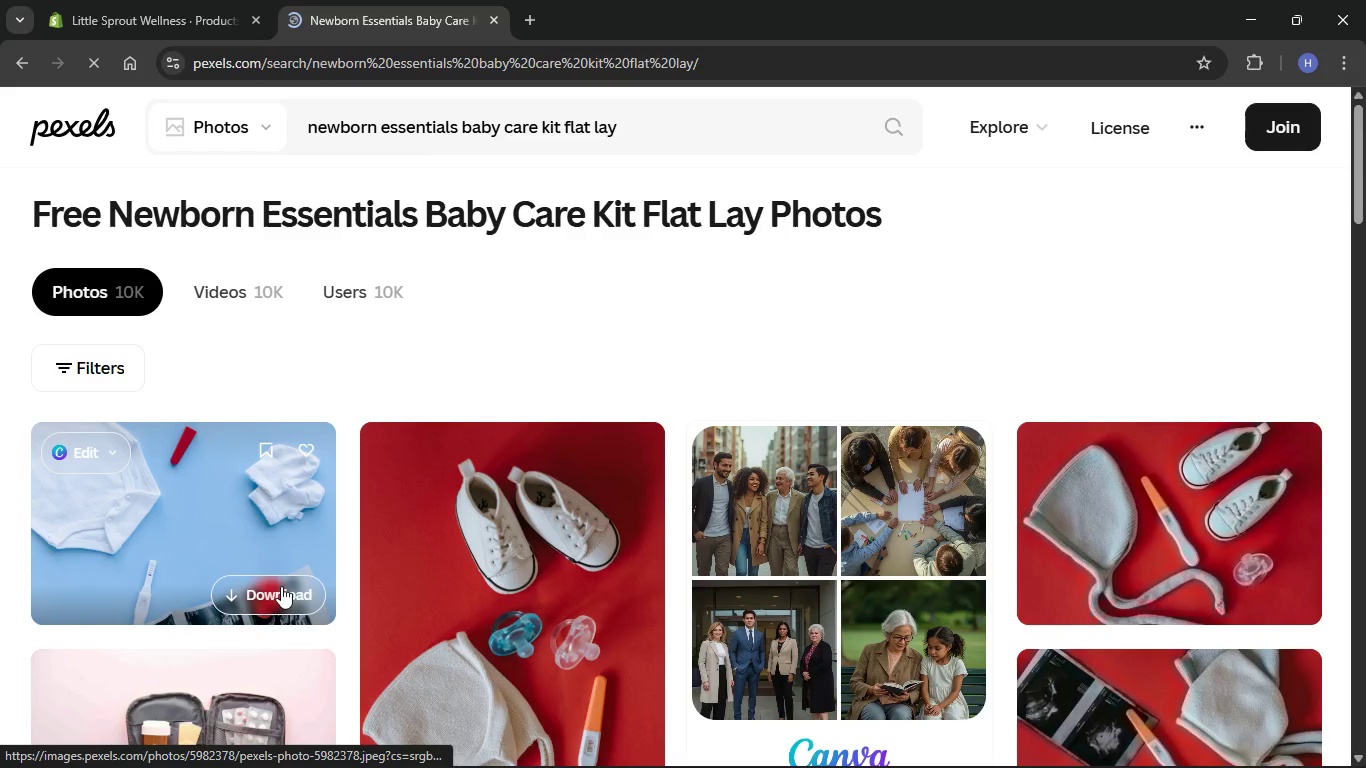 
left_click([281, 586])
 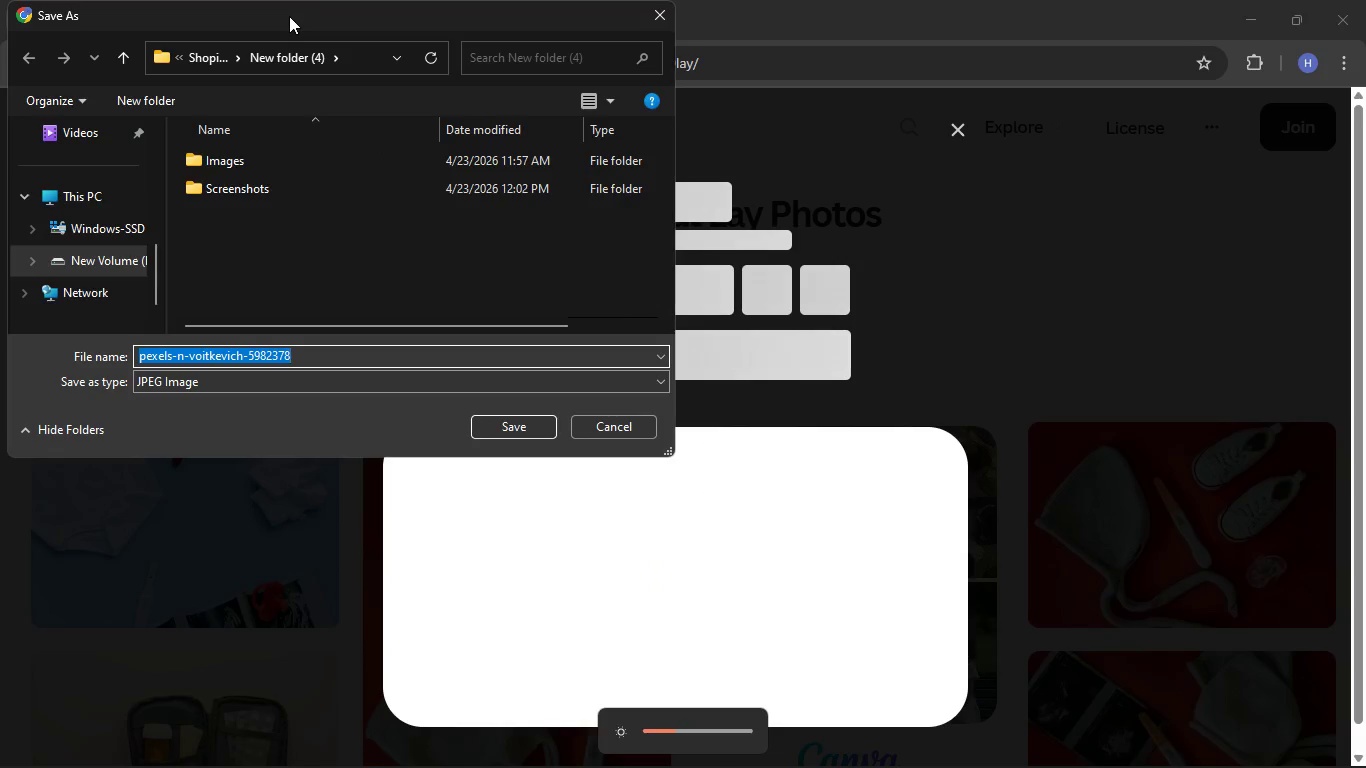 
wait(5.2)
 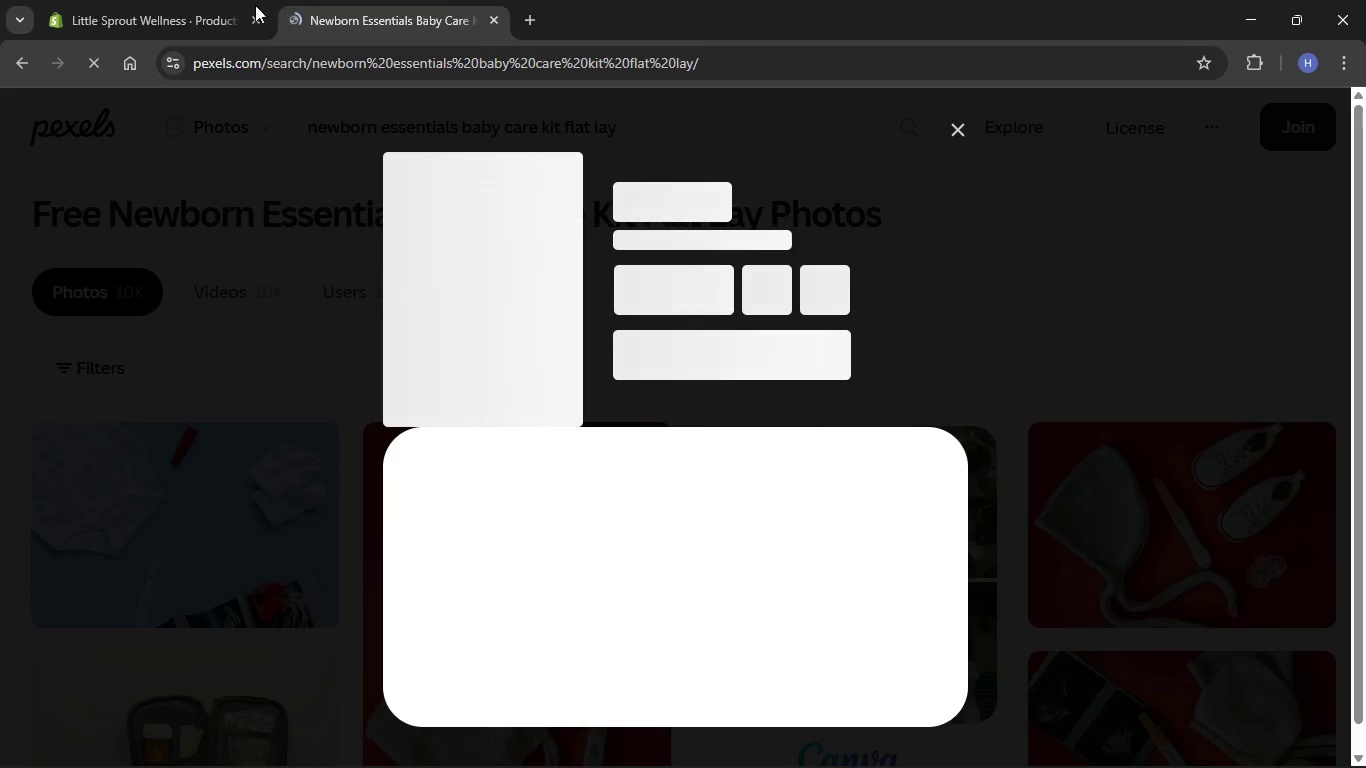 
key(Backspace)
 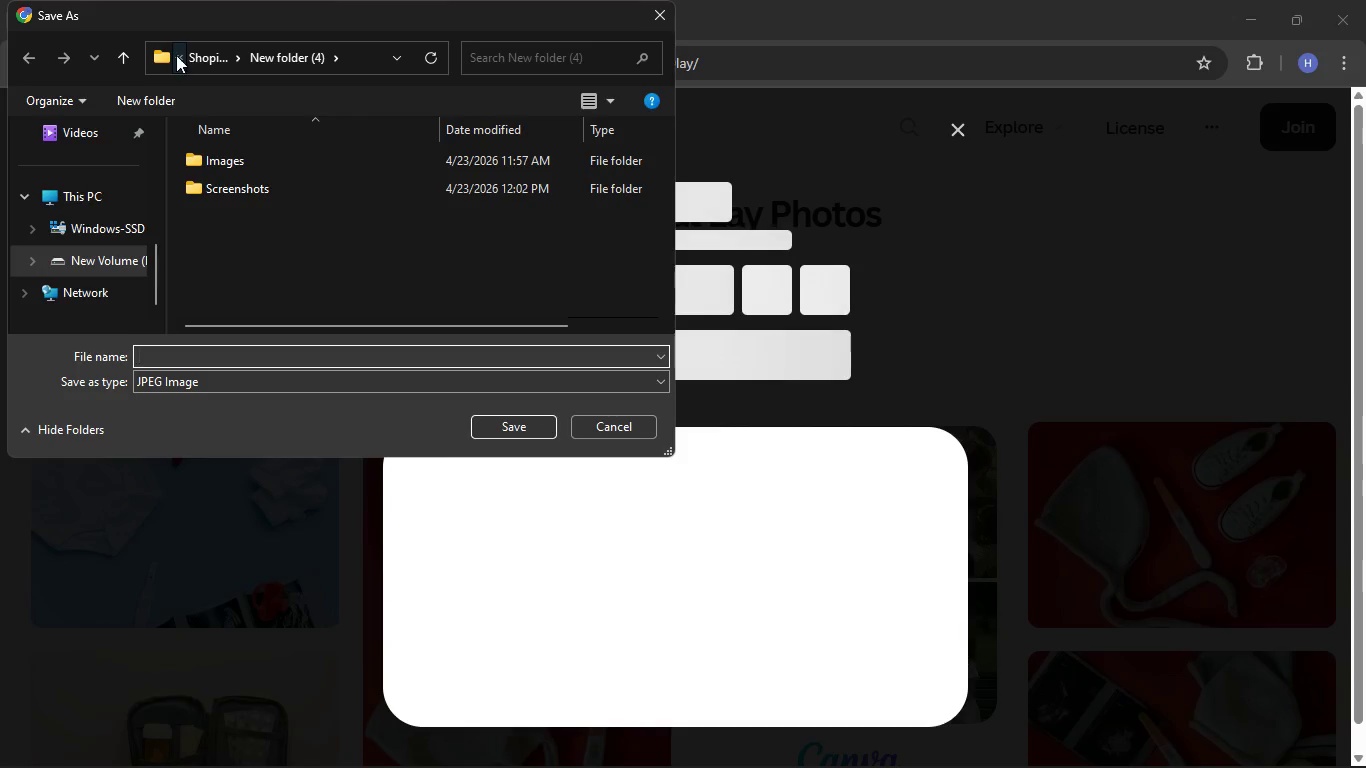 
left_click([189, 57])
 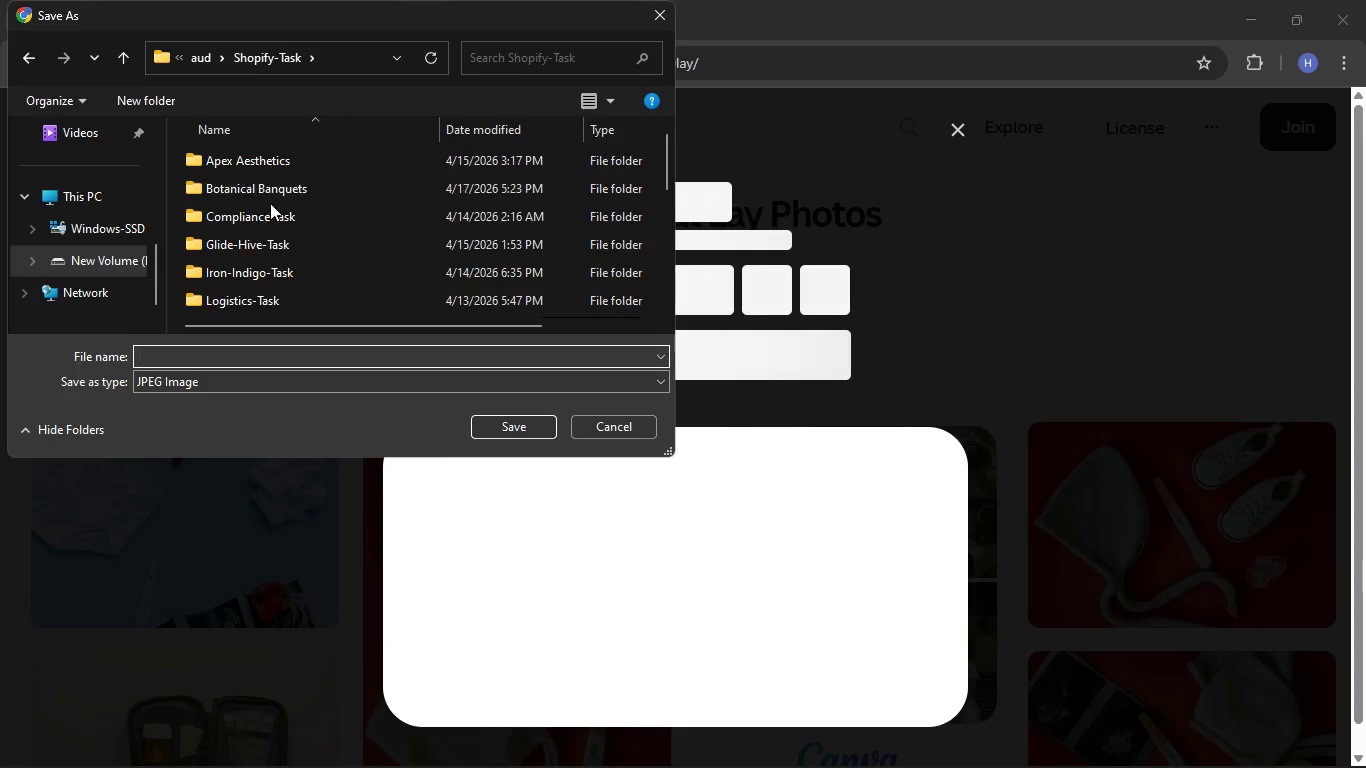 
scroll: coordinate [280, 196], scroll_direction: down, amount: 6.0
 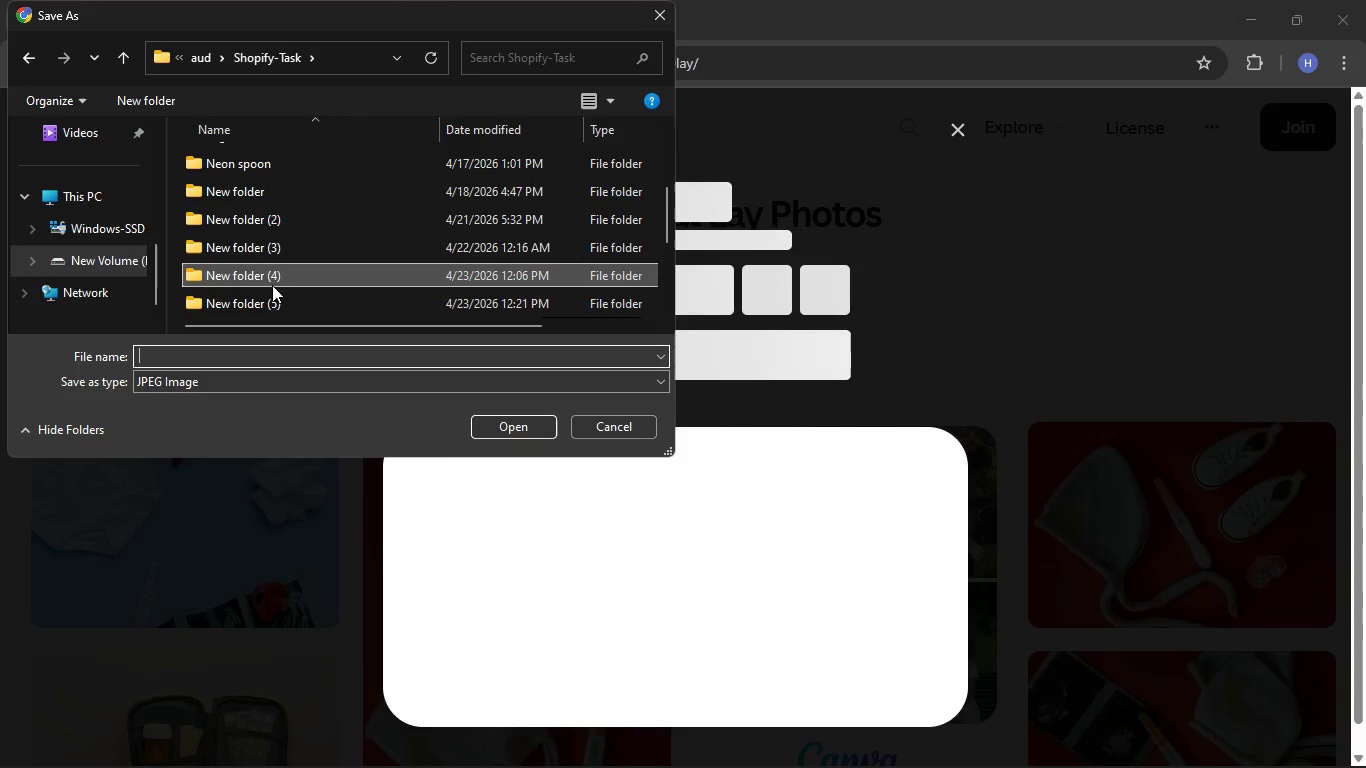 
double_click([272, 285])
 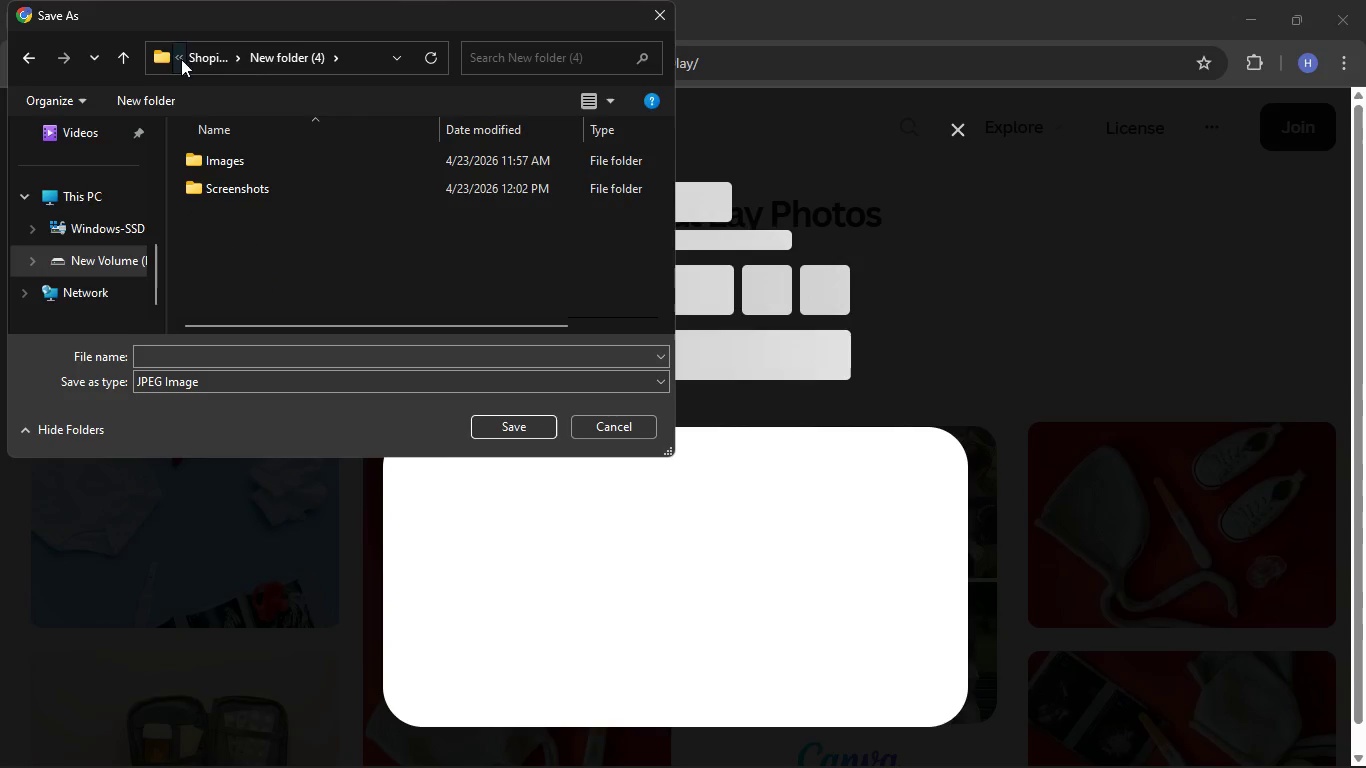 
left_click([206, 55])
 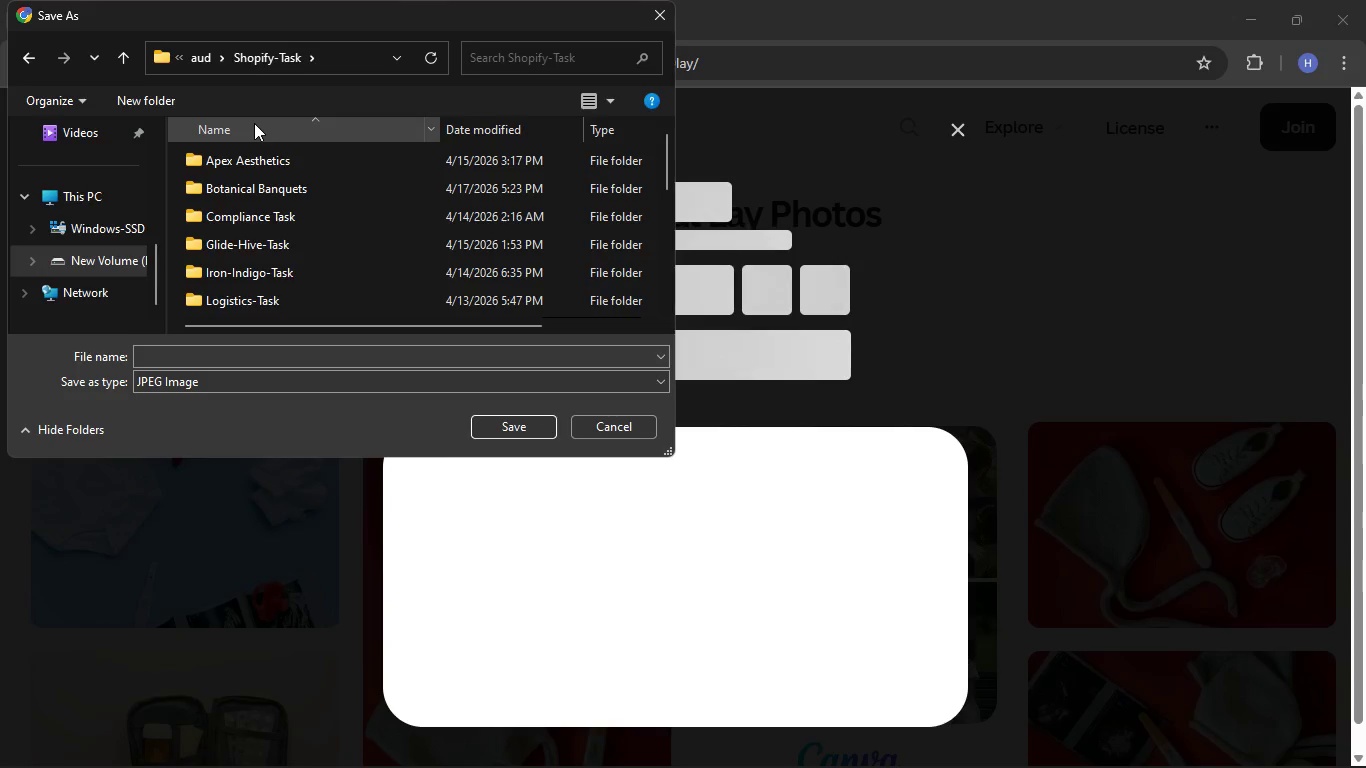 
scroll: coordinate [254, 123], scroll_direction: down, amount: 8.0
 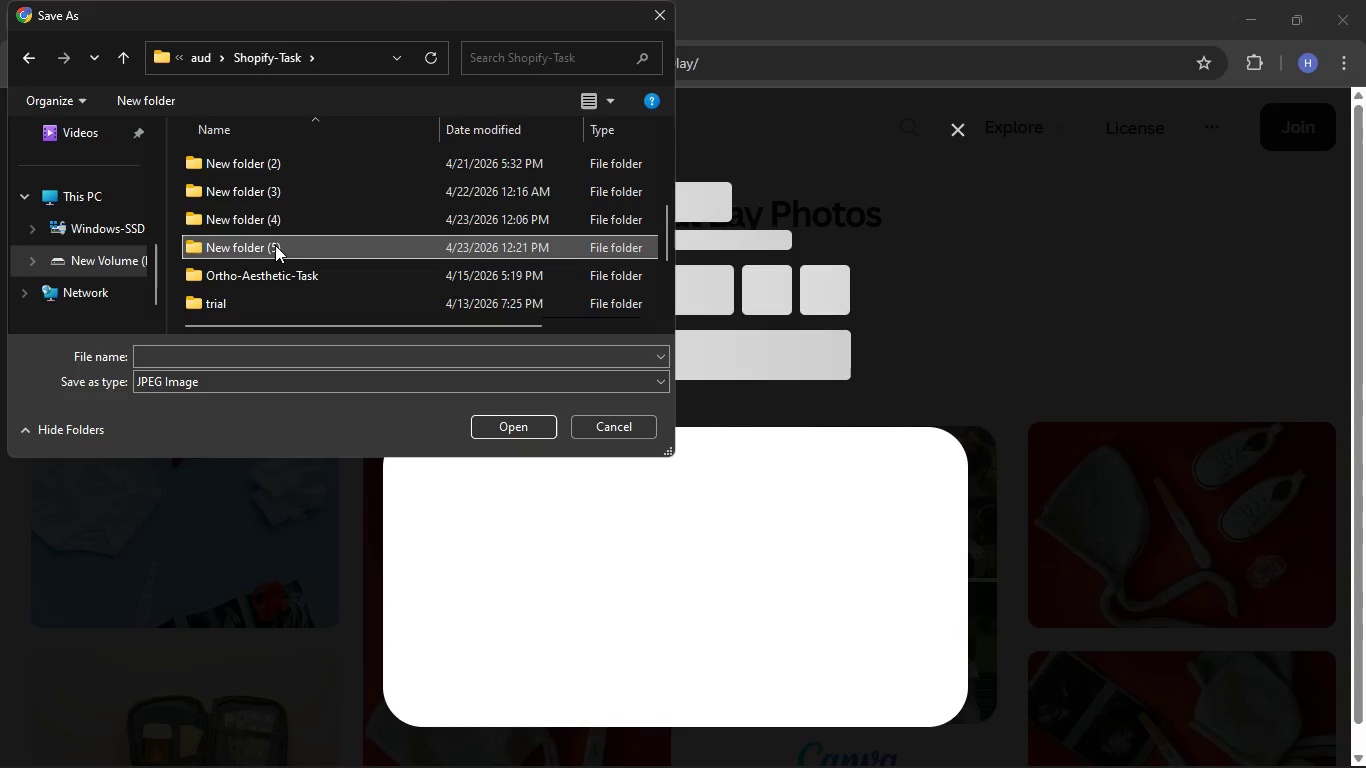 
double_click([275, 245])
 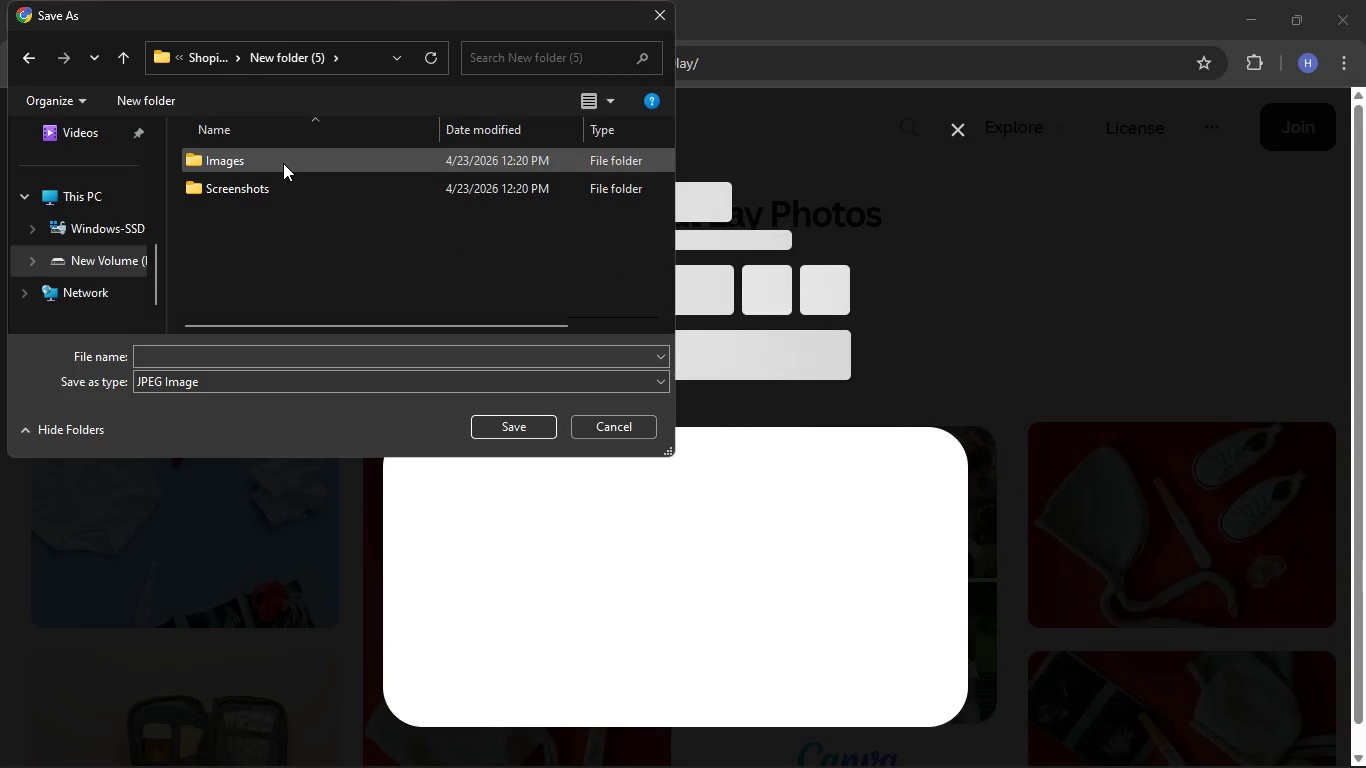 
double_click([283, 163])
 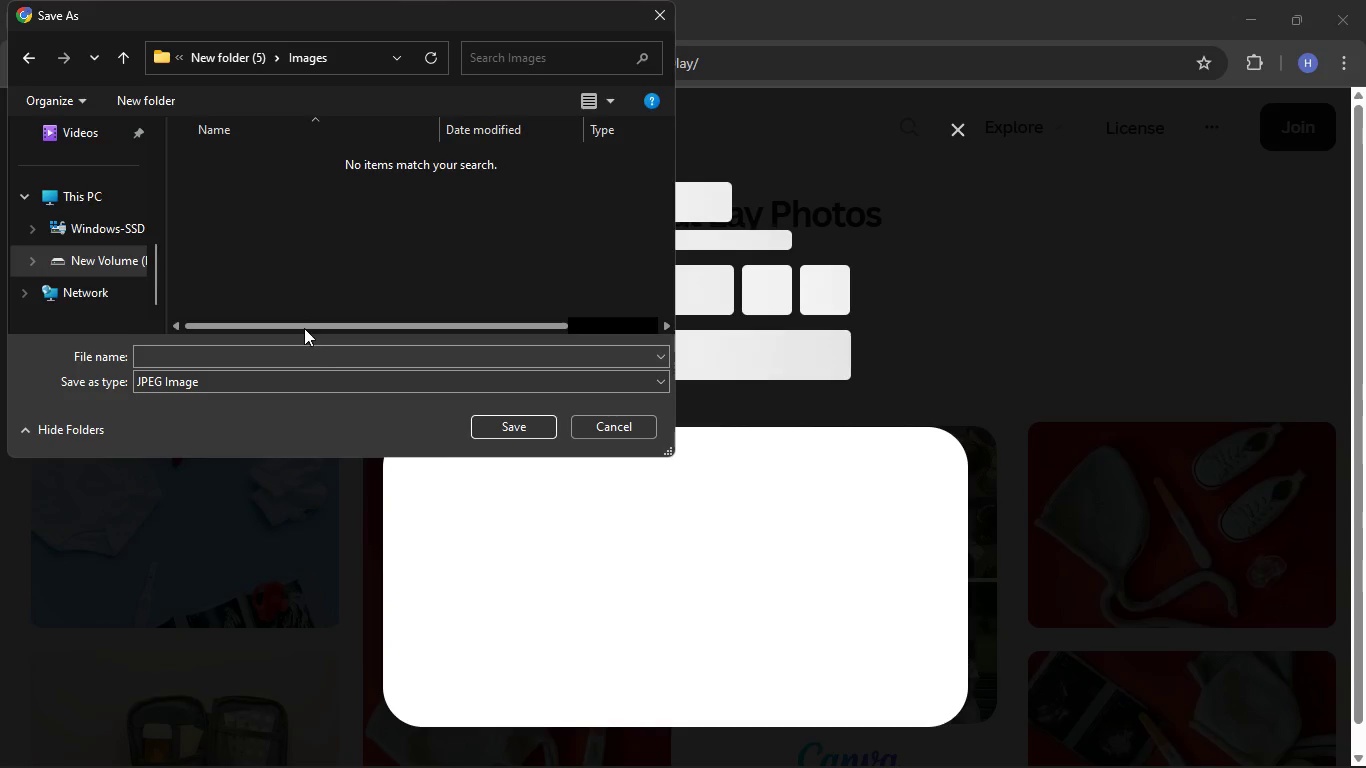 
left_click([314, 356])
 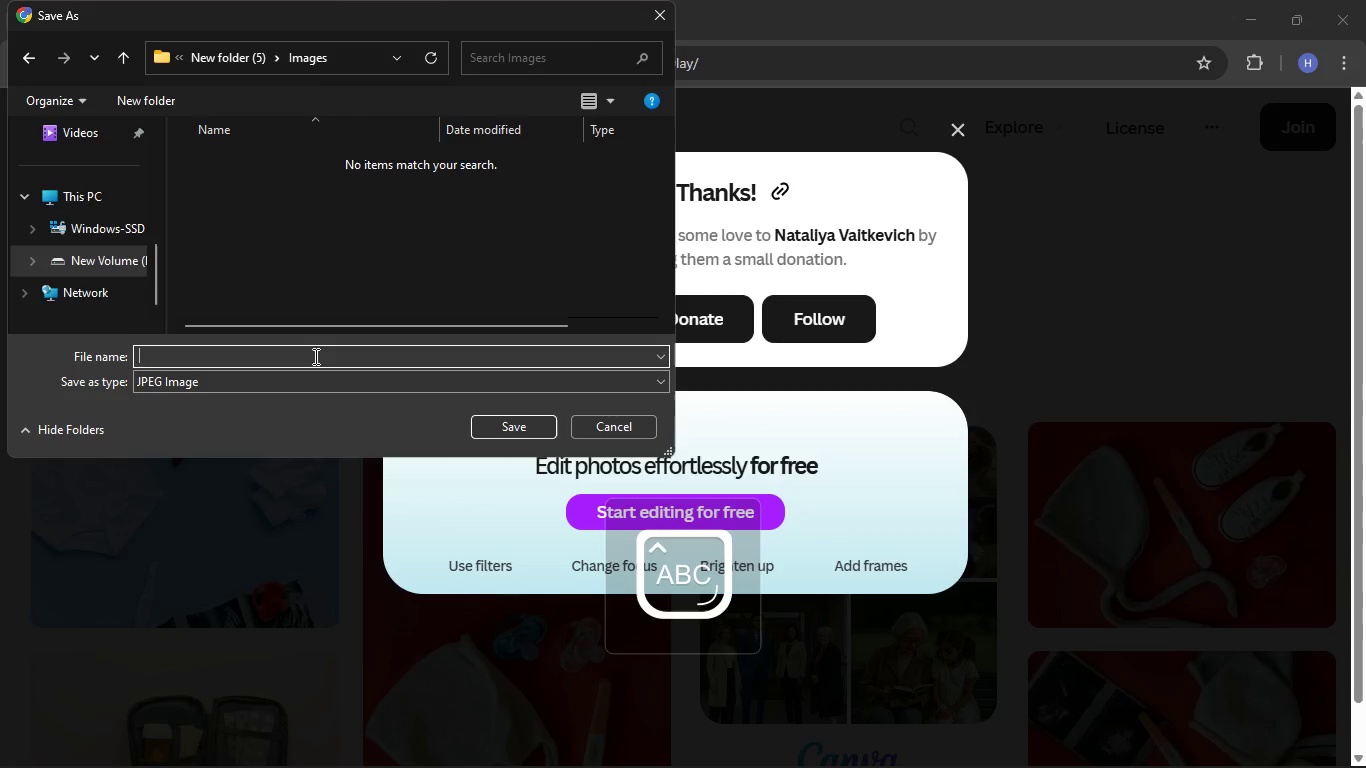 
type(Product-1-1)
 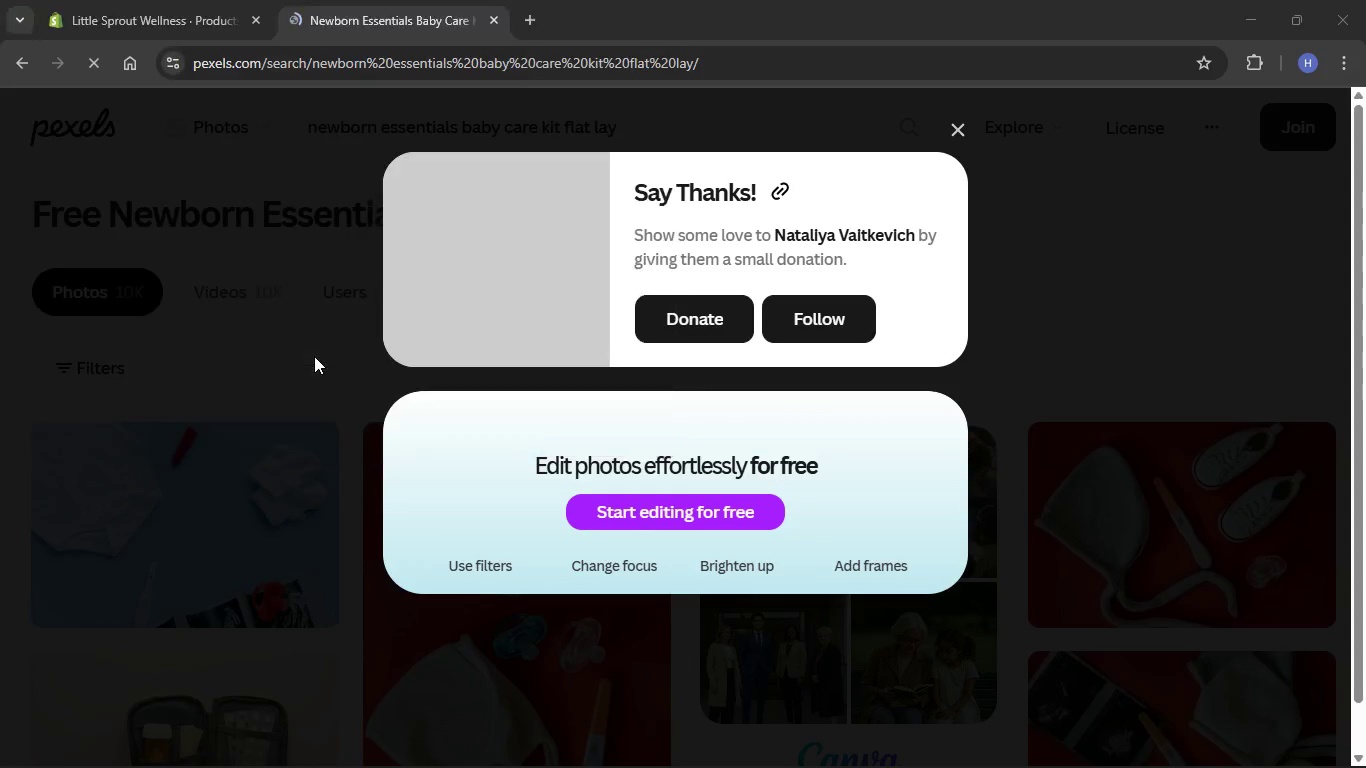 
key(Enter)
 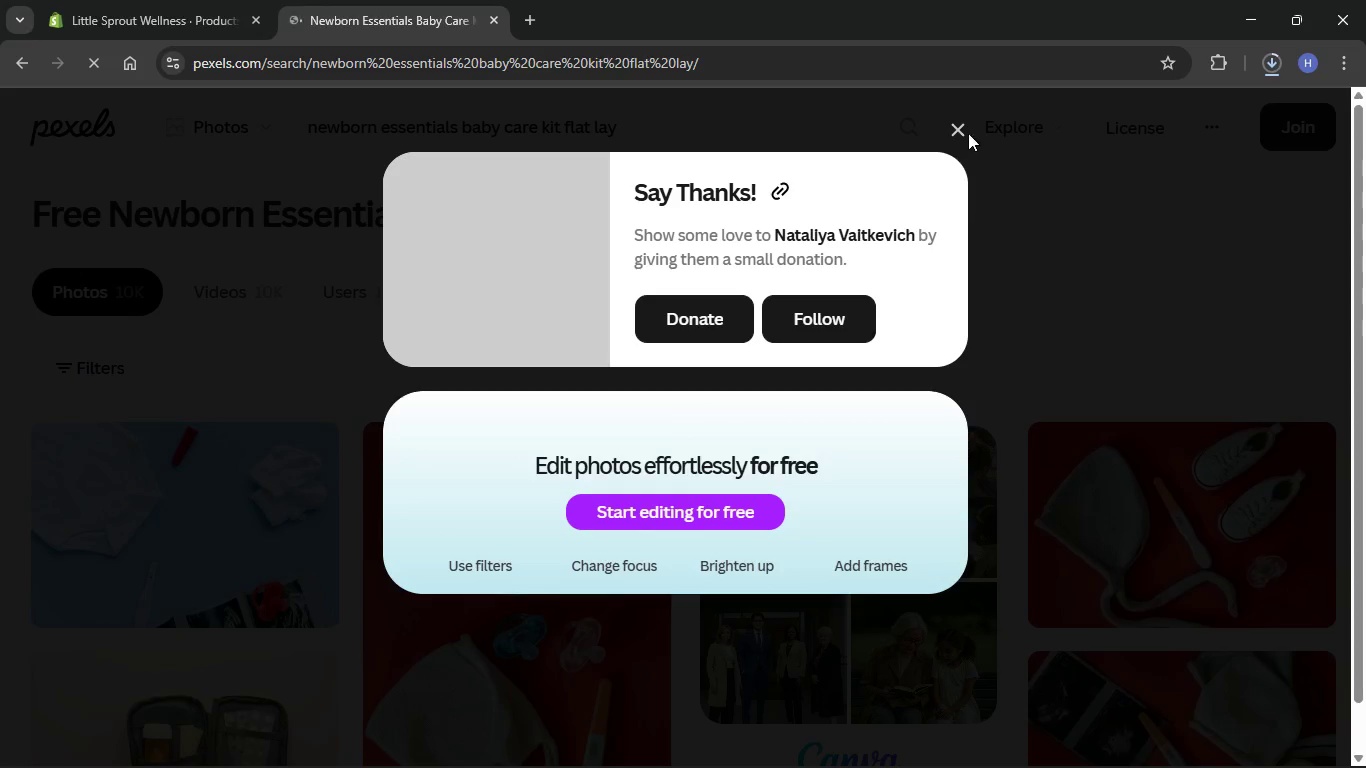 
left_click([964, 133])
 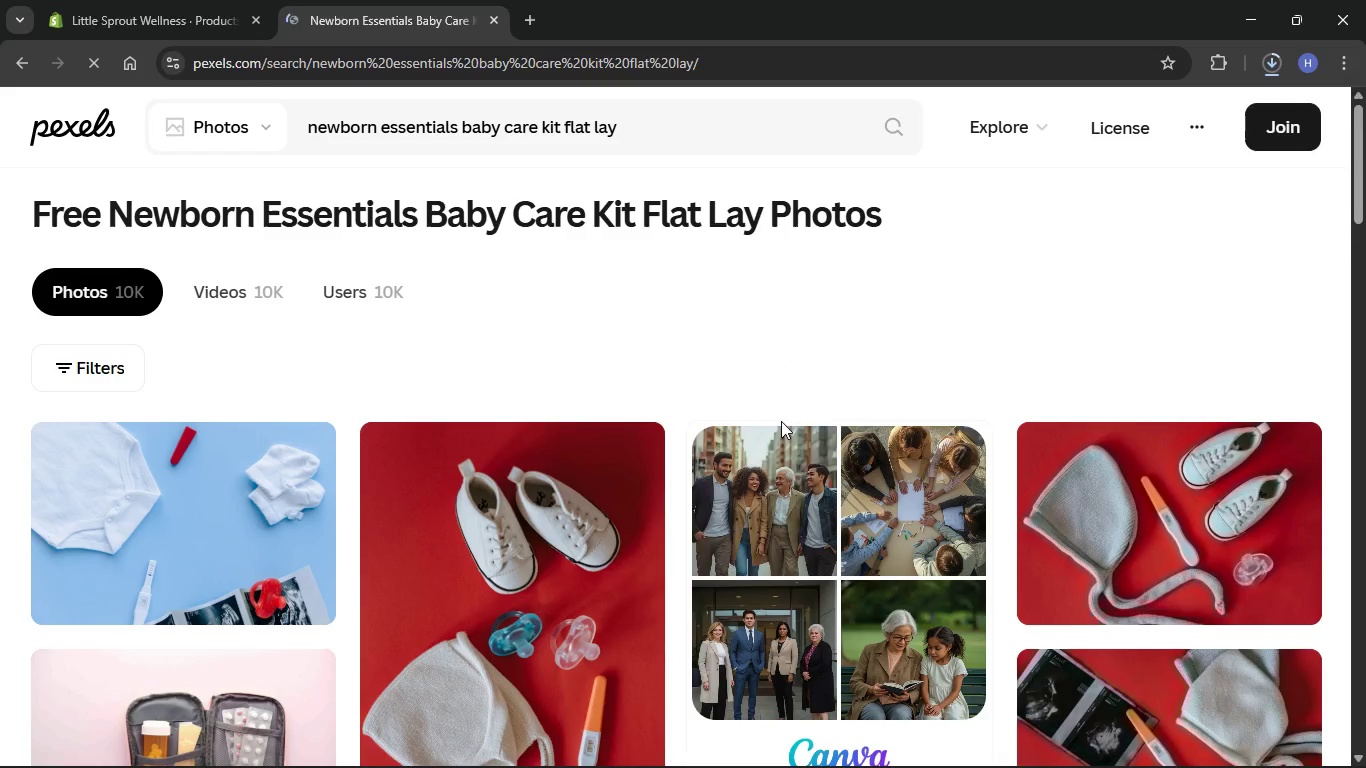 
wait(6.53)
 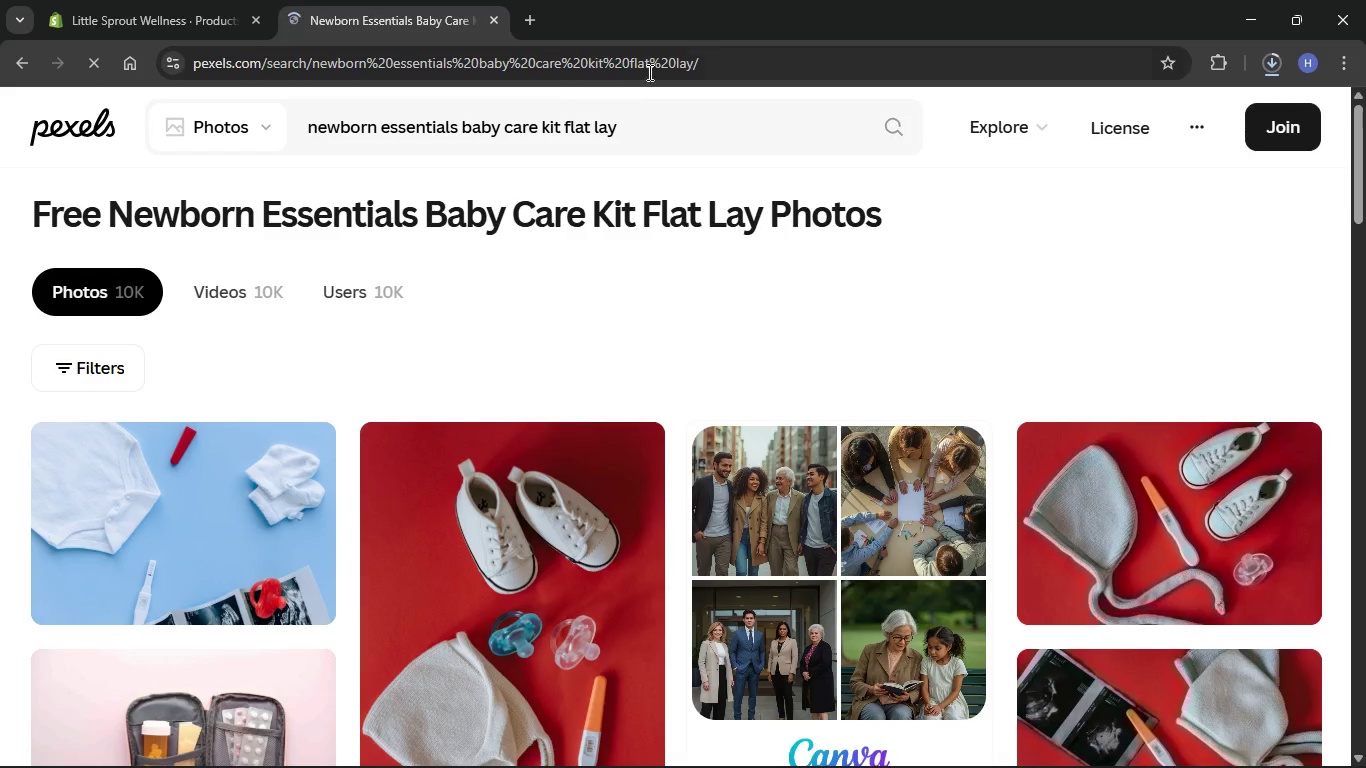 
left_click([826, 738])
 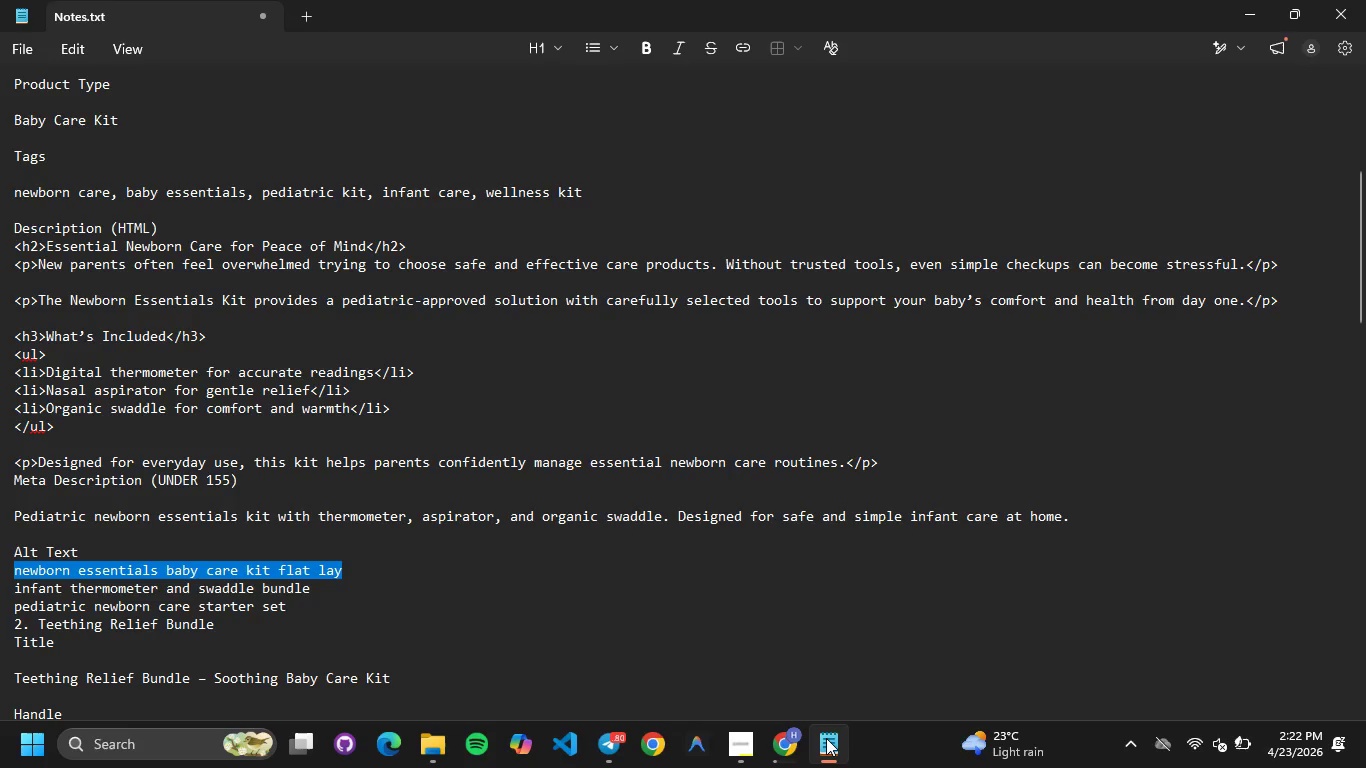 
left_click([826, 738])
 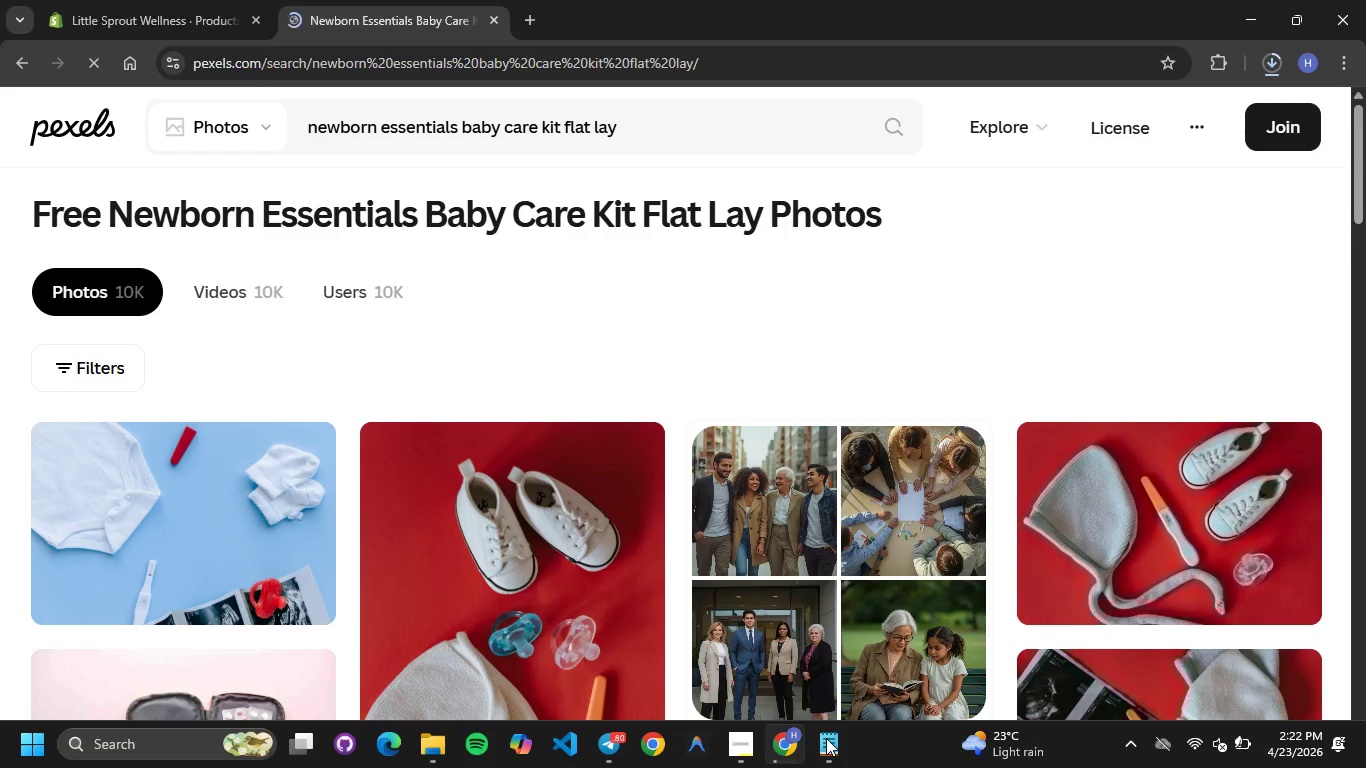 
left_click([826, 738])
 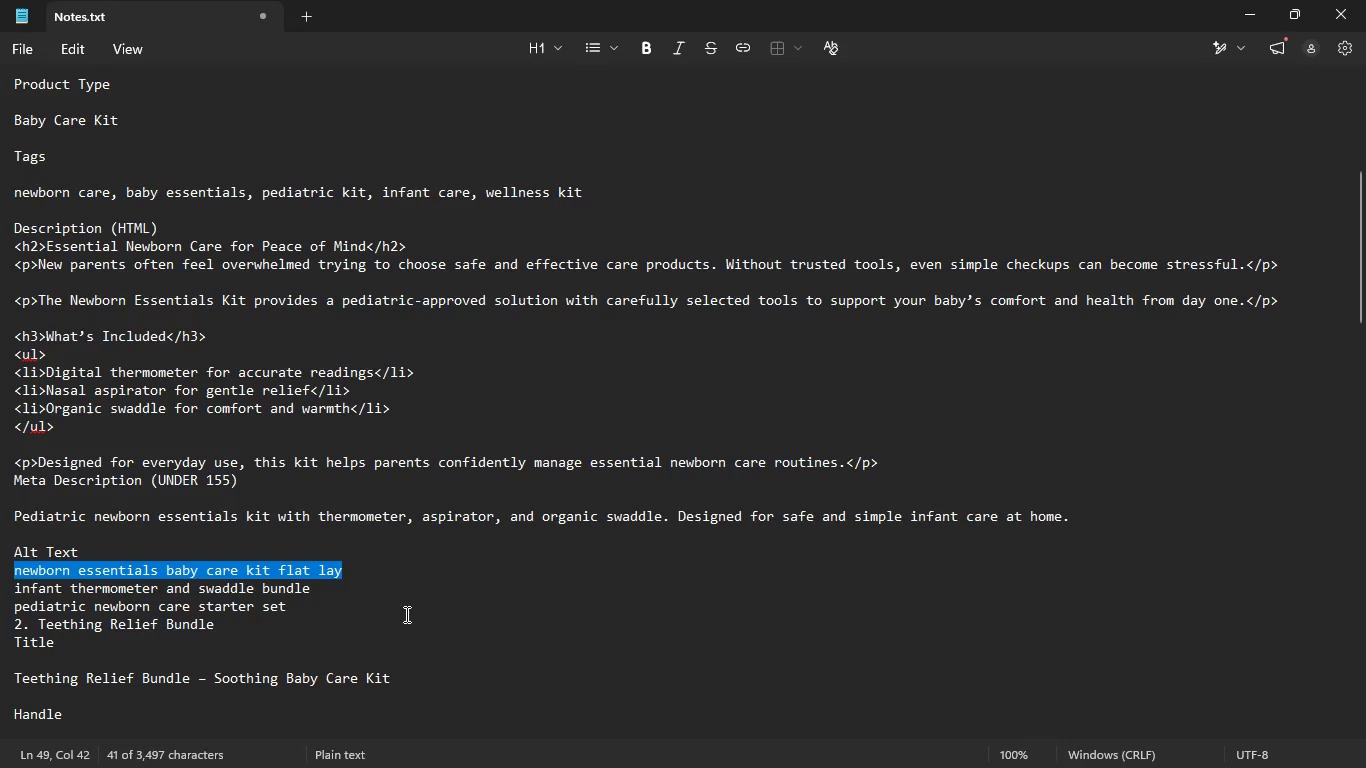 
left_click_drag(start_coordinate=[313, 587], to_coordinate=[6, 591])
 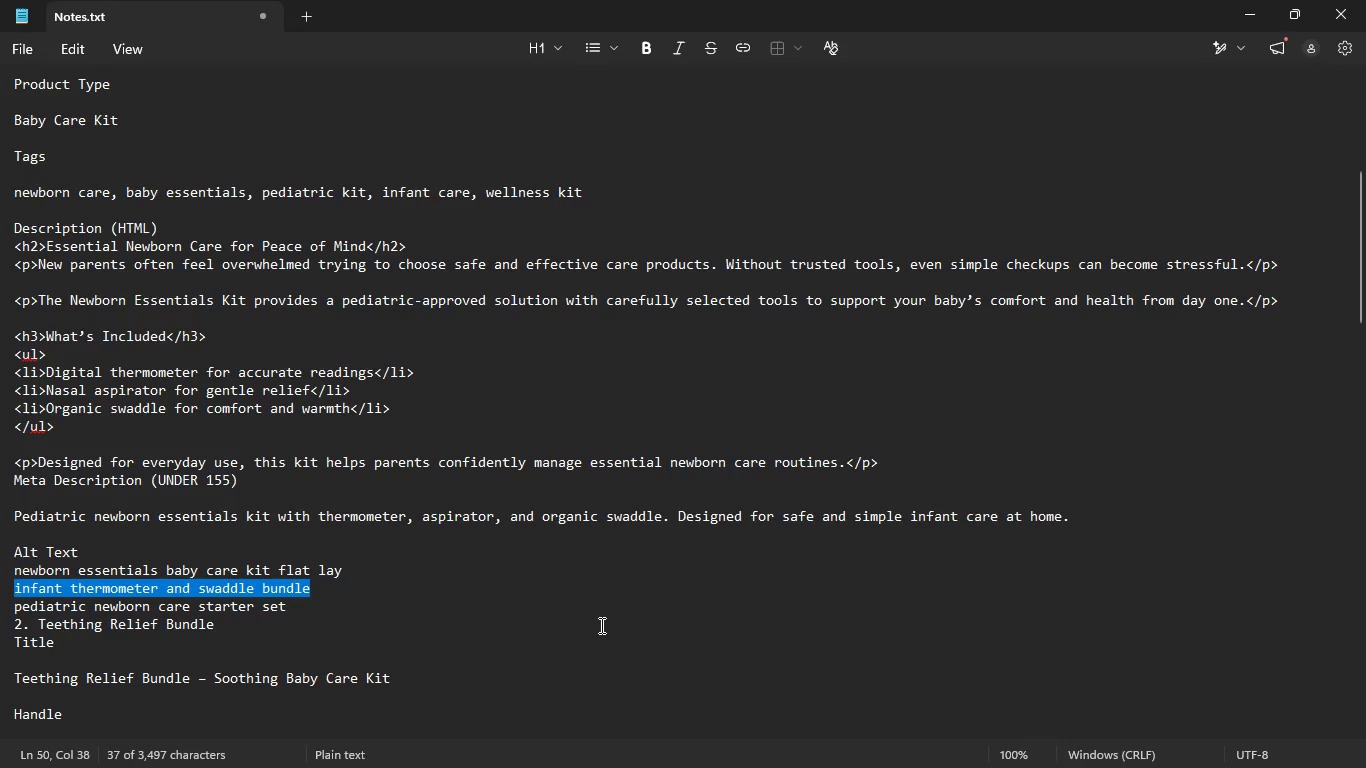 
key(Control+C)
 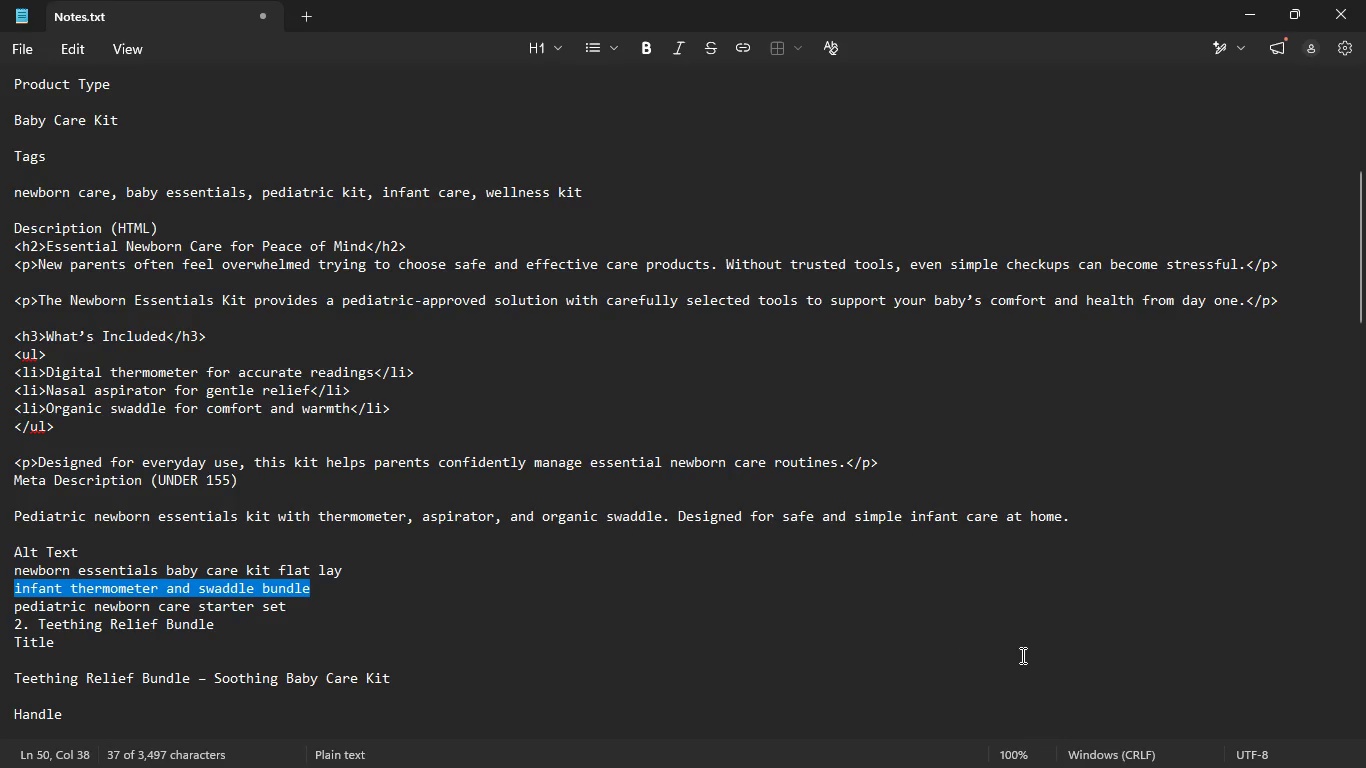 
wait(94.66)
 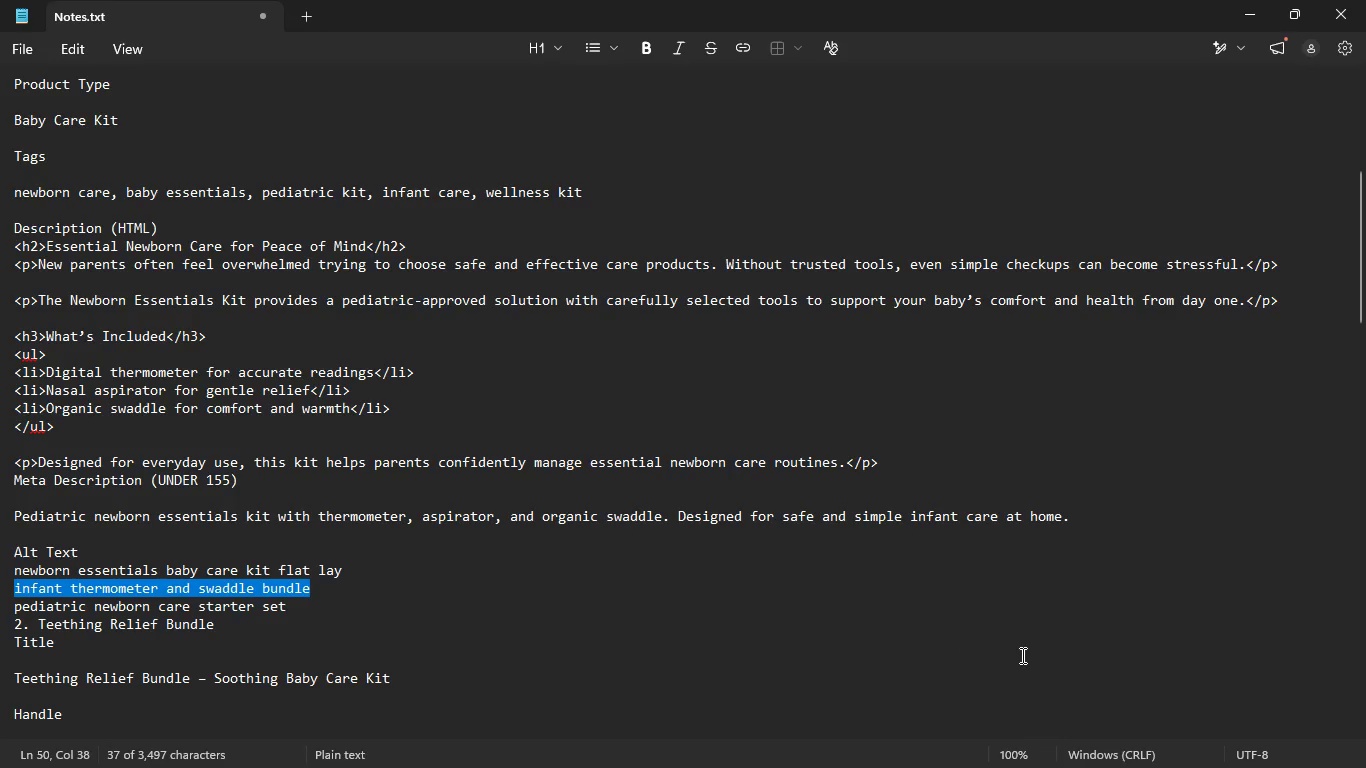 
left_click([786, 739])
 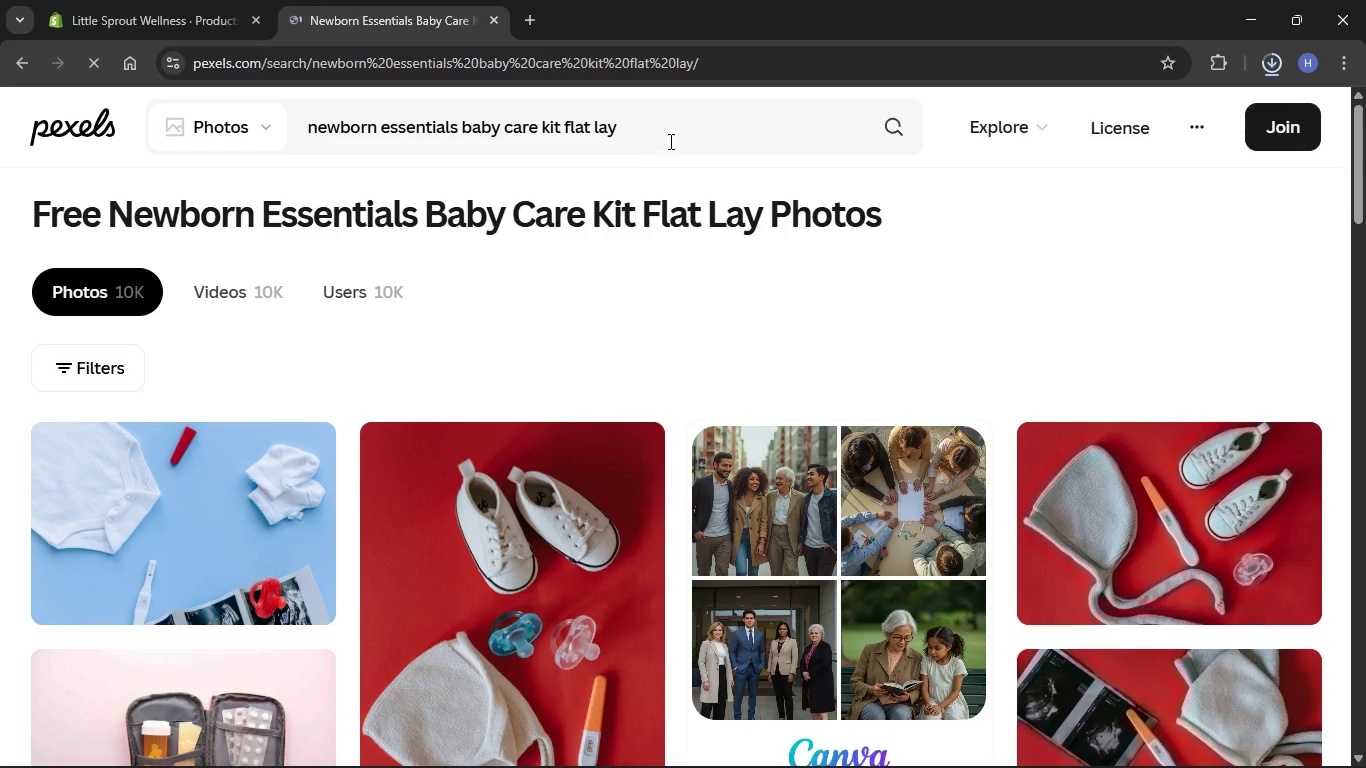 
left_click_drag(start_coordinate=[686, 121], to_coordinate=[251, 108])
 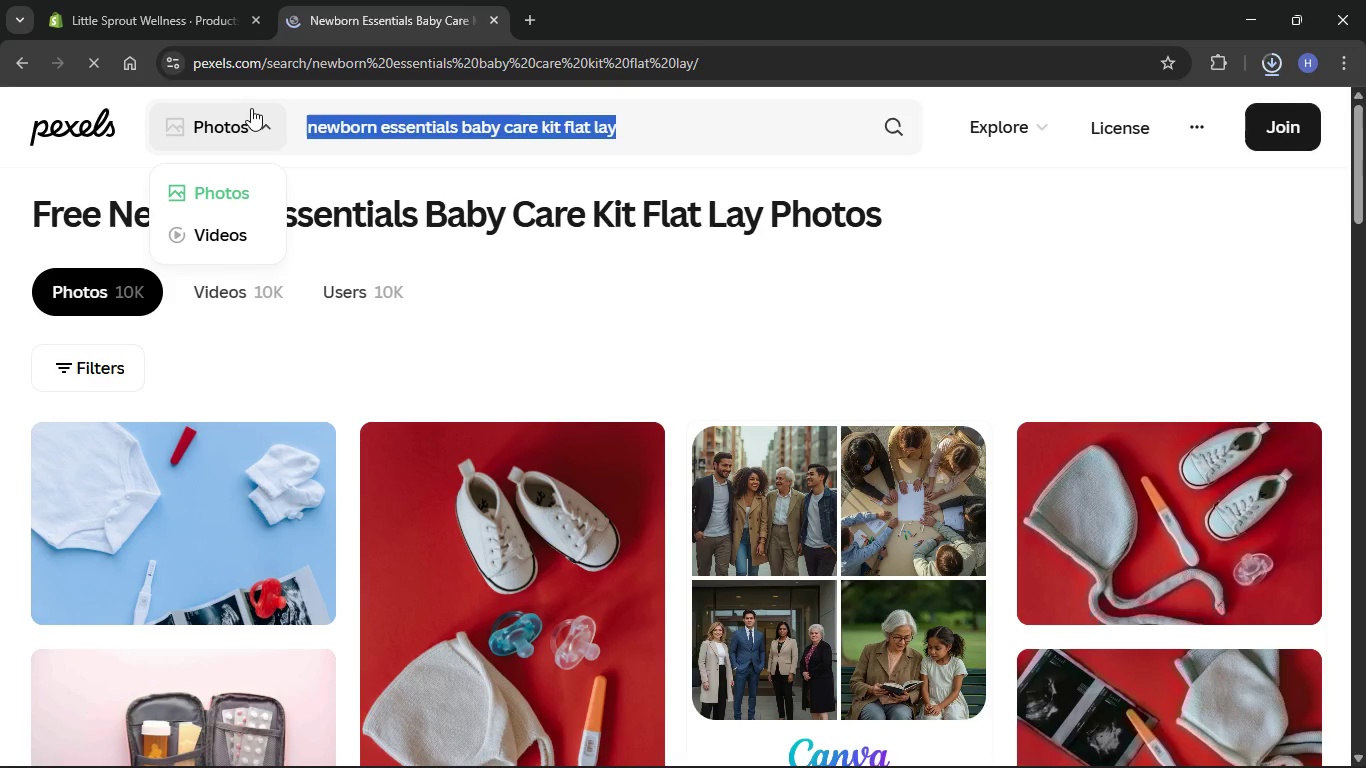 
key(Backspace)
 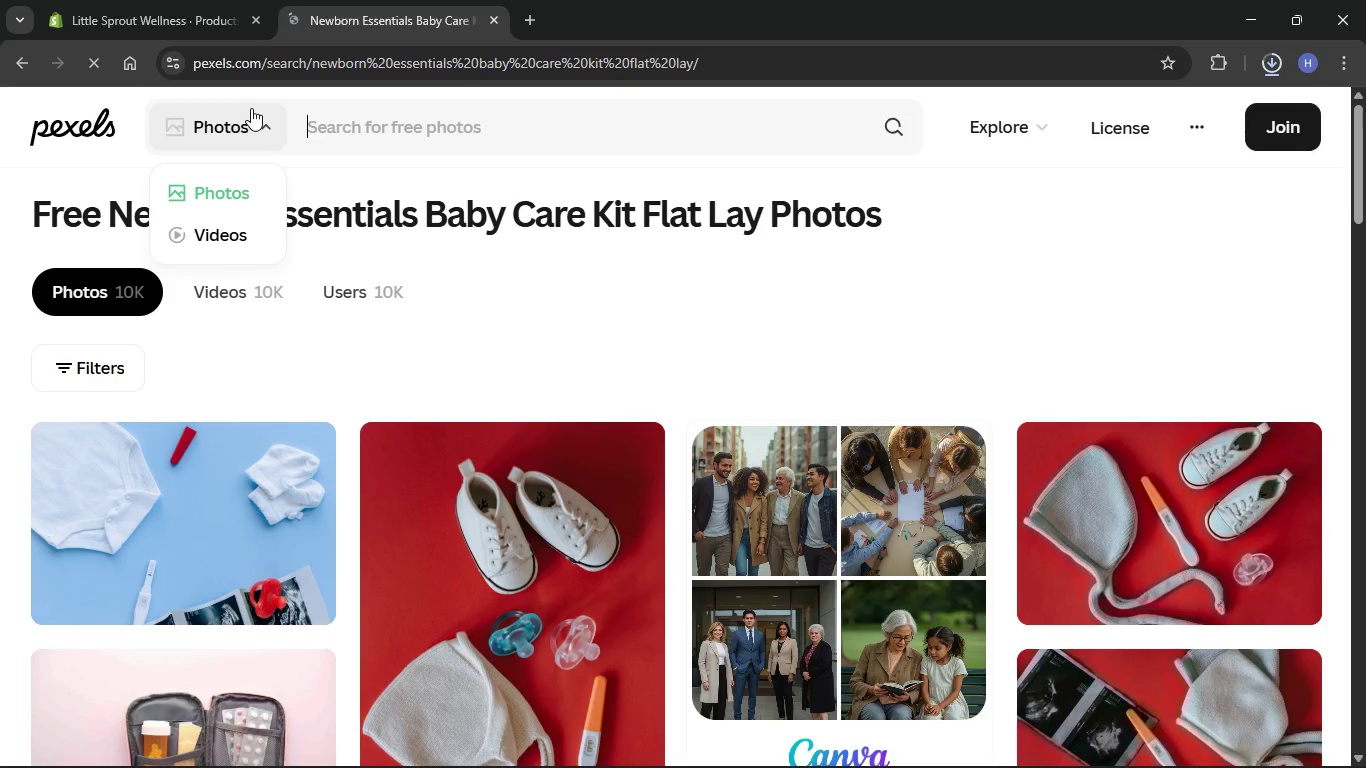 
key(Control+V)
 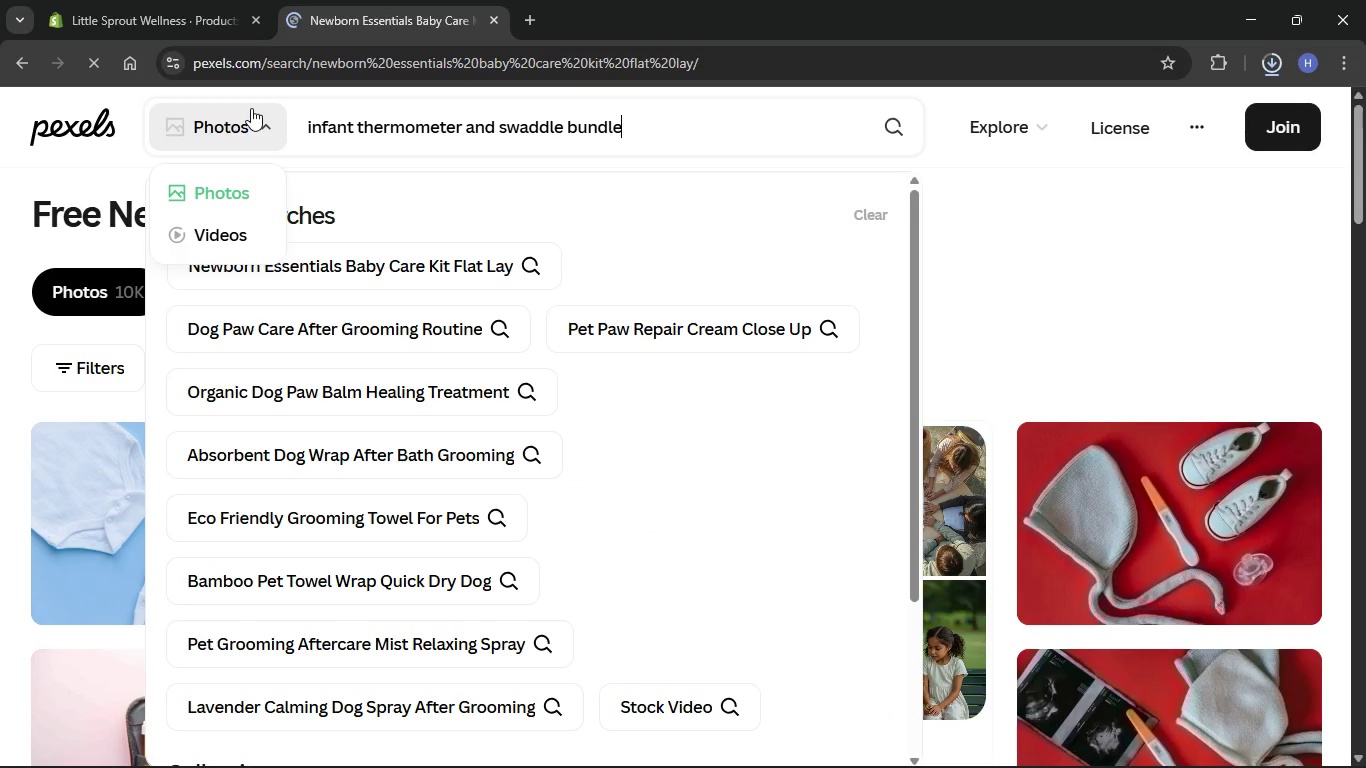 
key(Enter)
 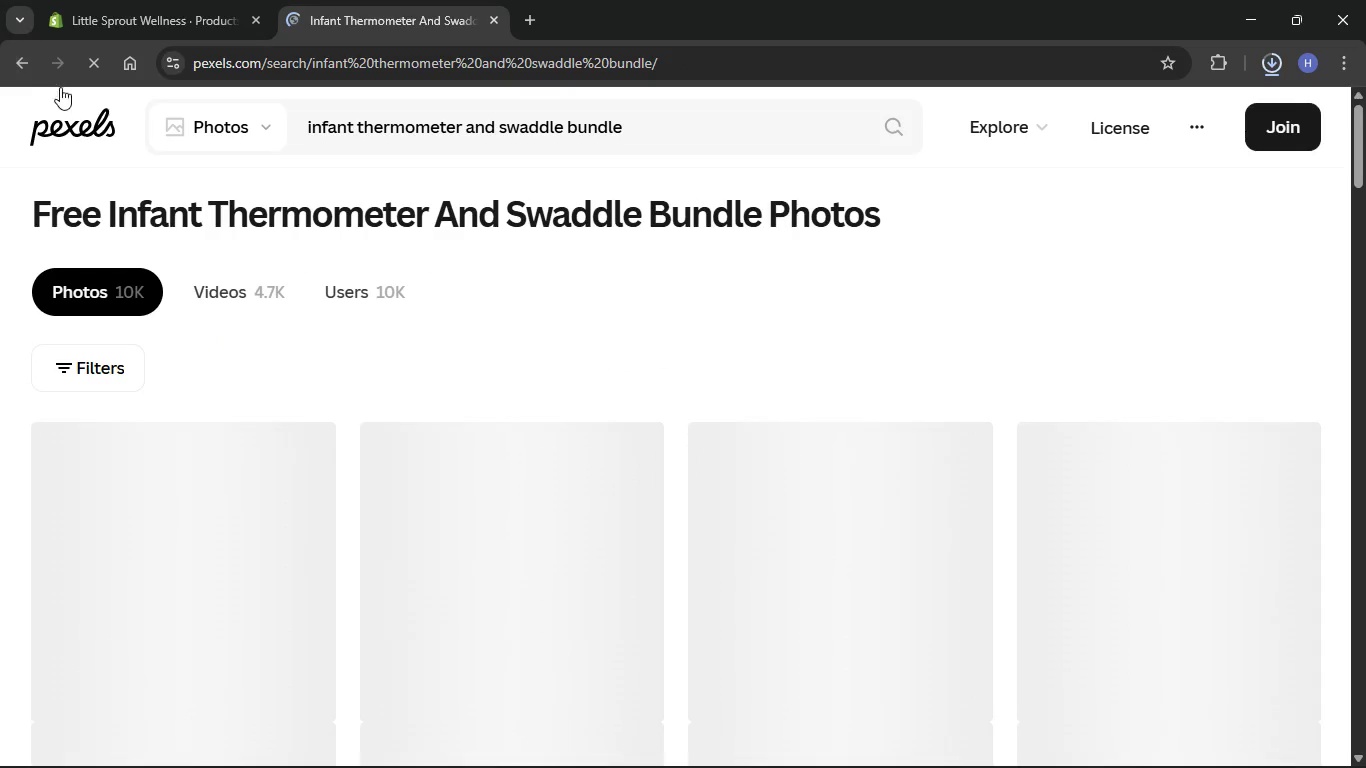 
wait(5.5)
 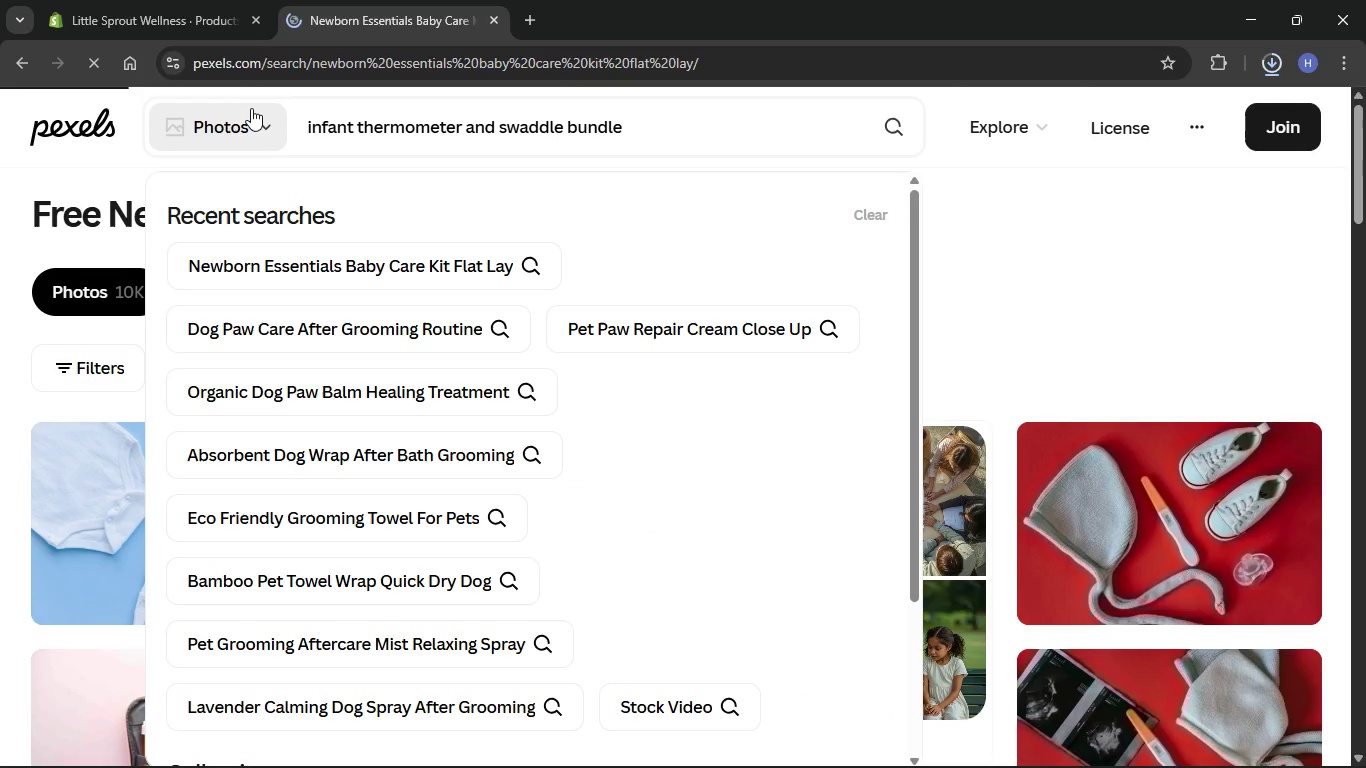 
scroll: coordinate [424, 397], scroll_direction: up, amount: 2.0
 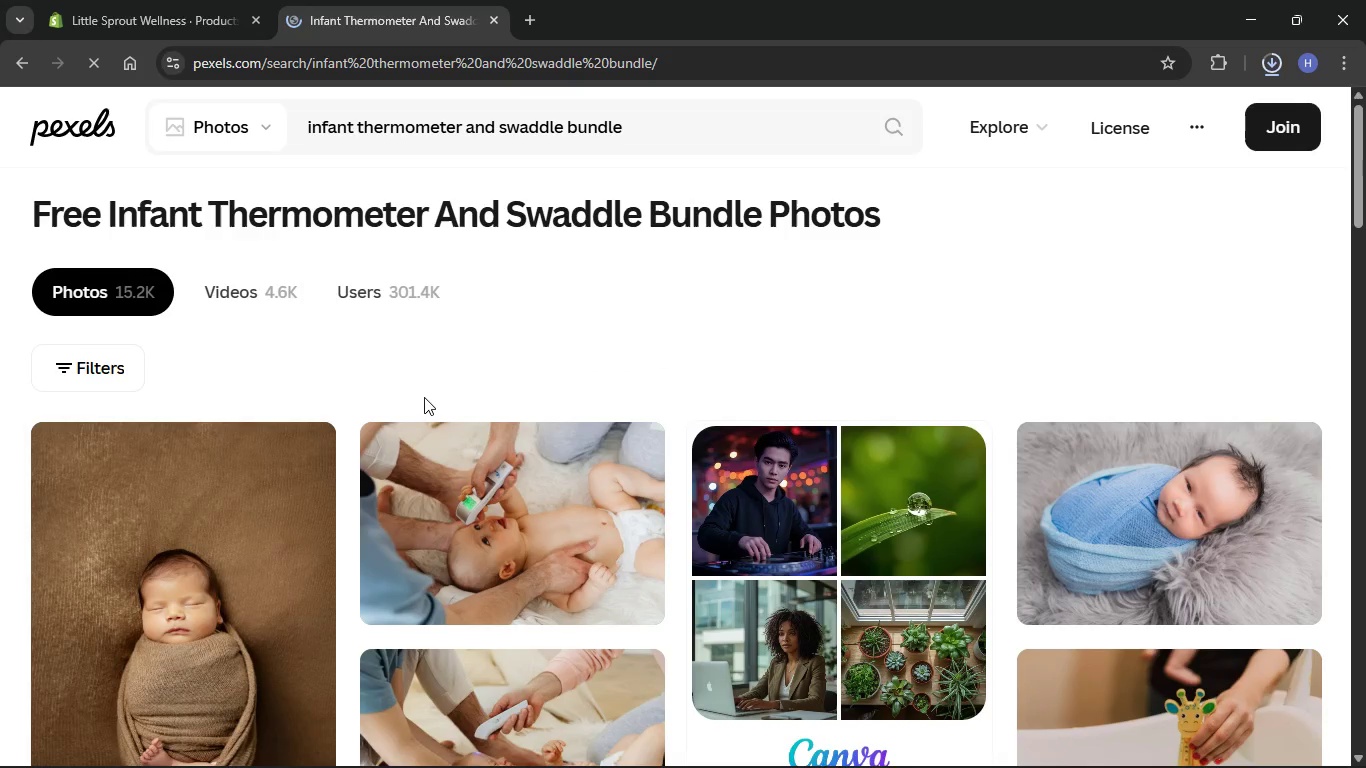 
scroll: coordinate [424, 397], scroll_direction: down, amount: 14.0
 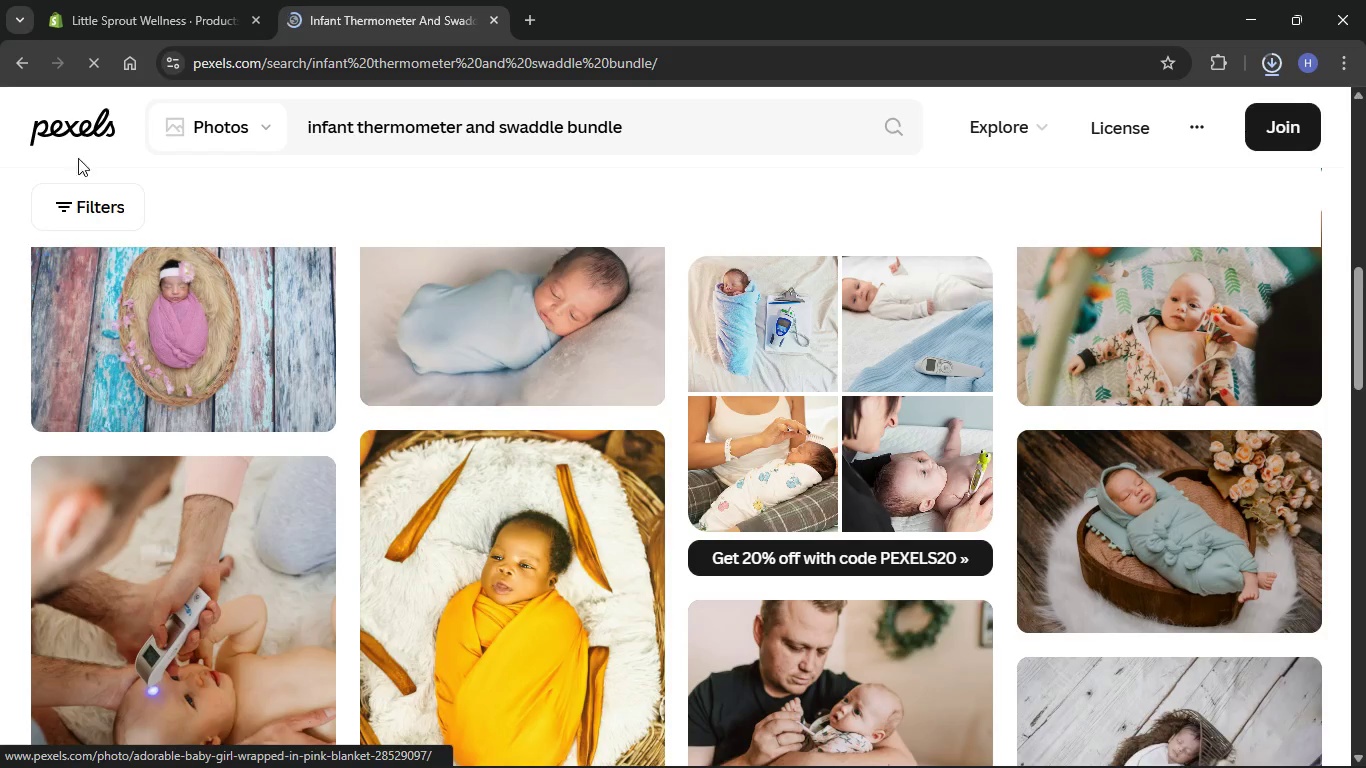 
left_click([25, 68])
 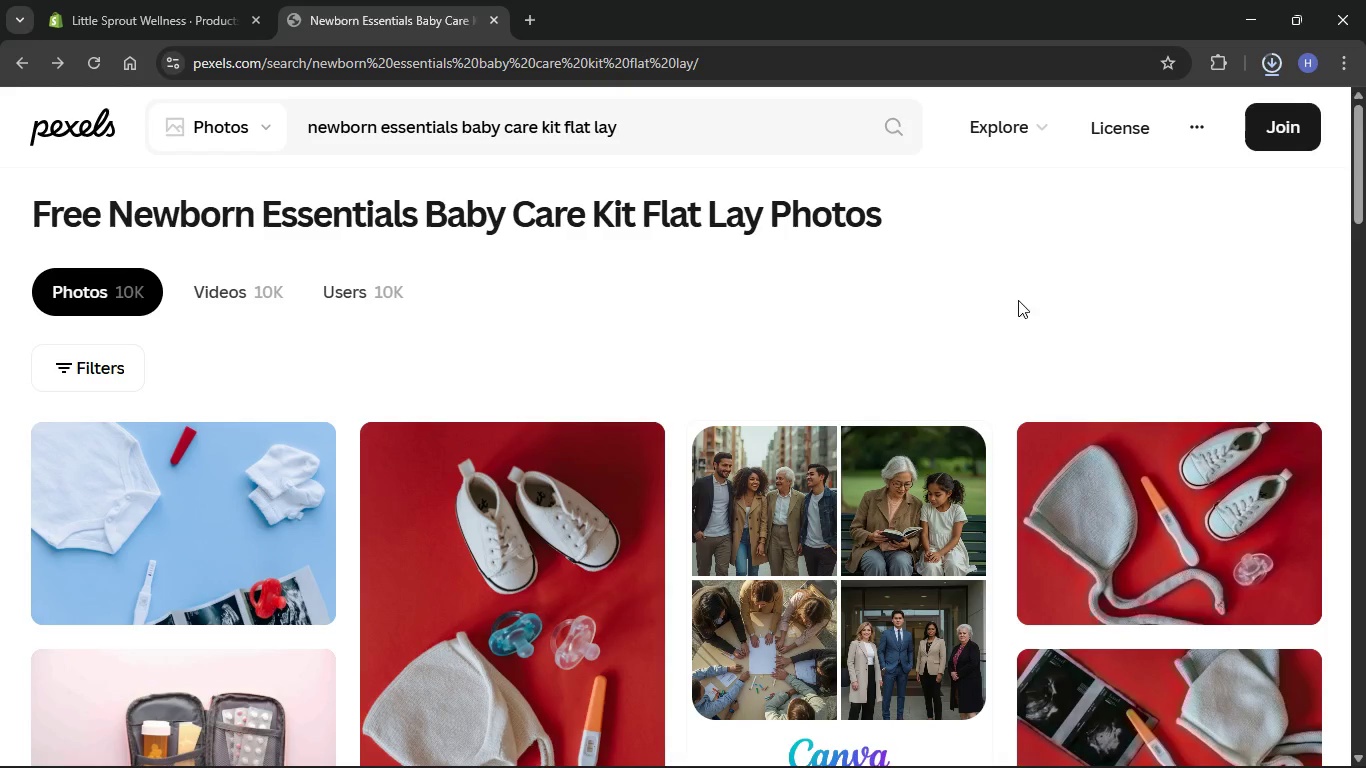 
scroll: coordinate [595, 366], scroll_direction: down, amount: 22.0
 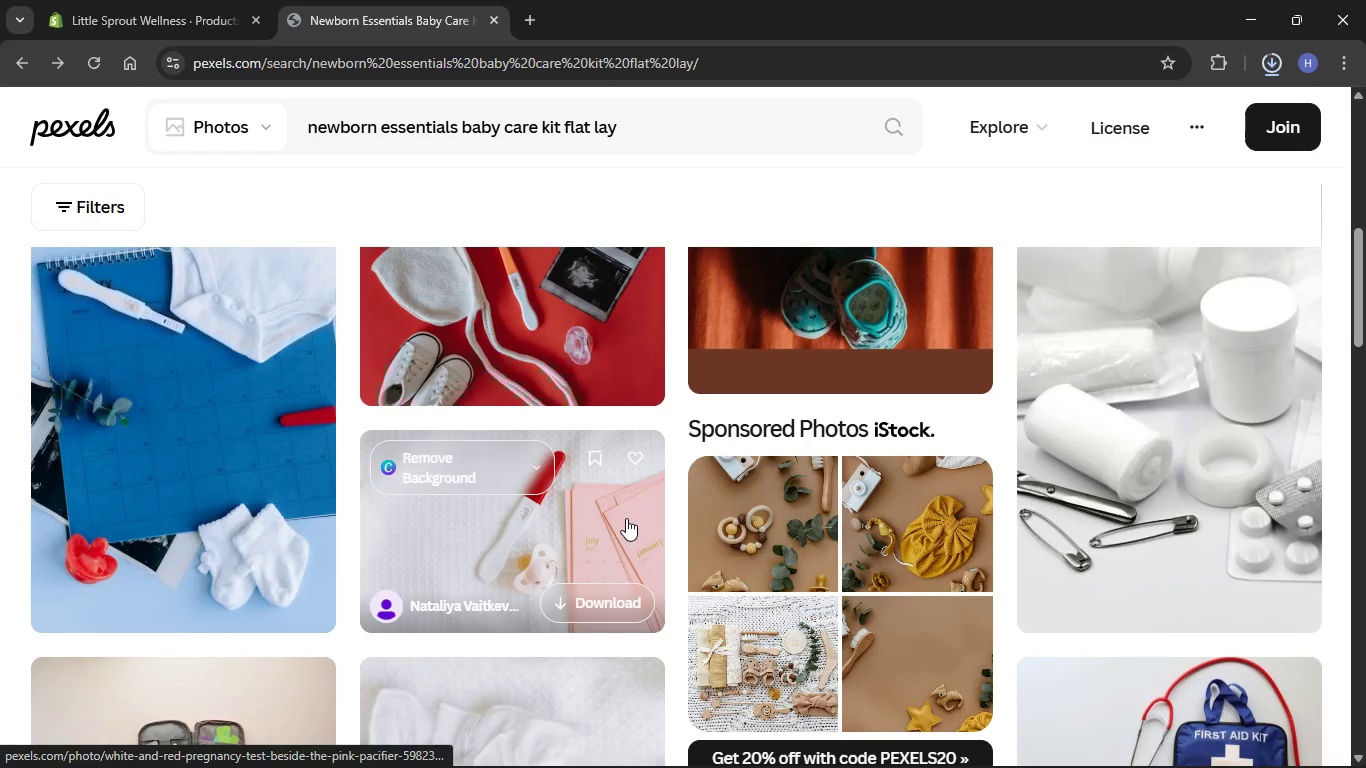 
left_click([605, 594])
 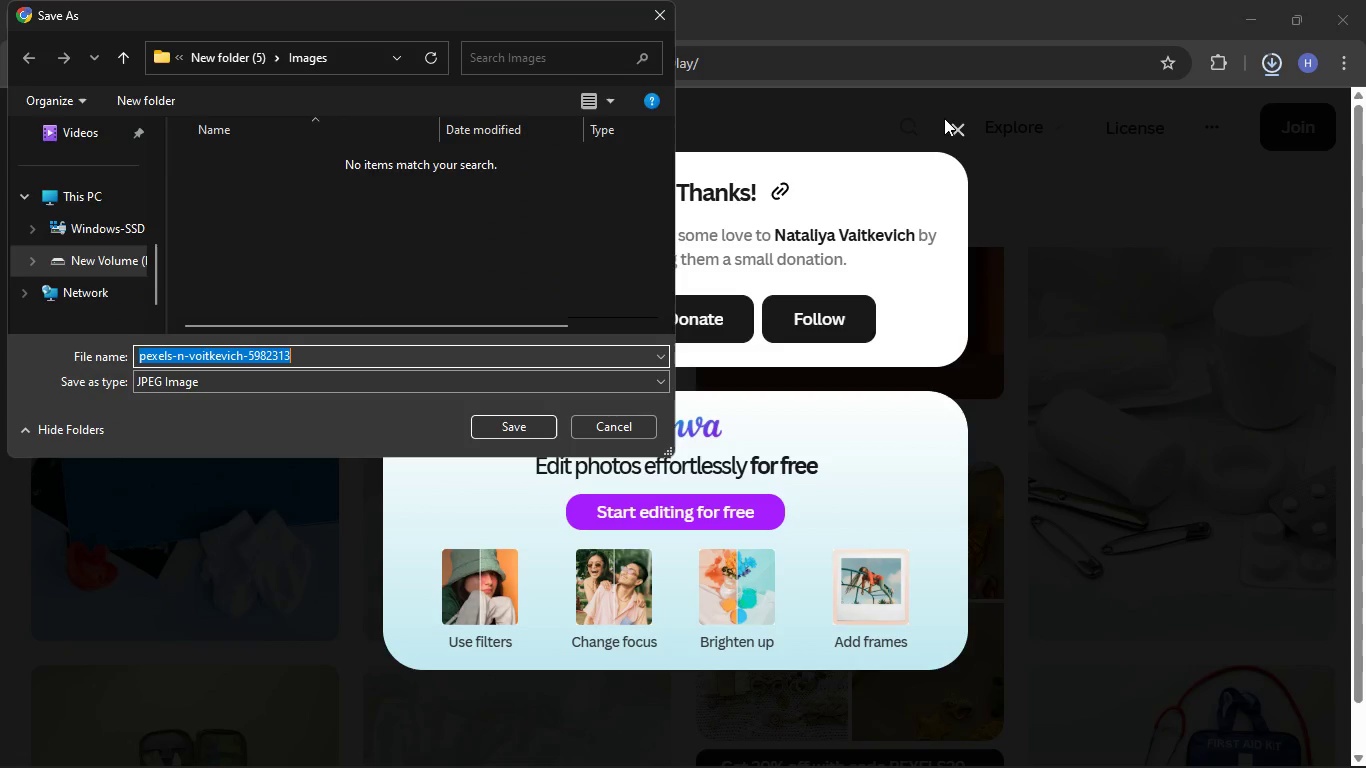 
key(Backspace)
type(Product [Delete])
key(Backspace)
type(-1-2)
 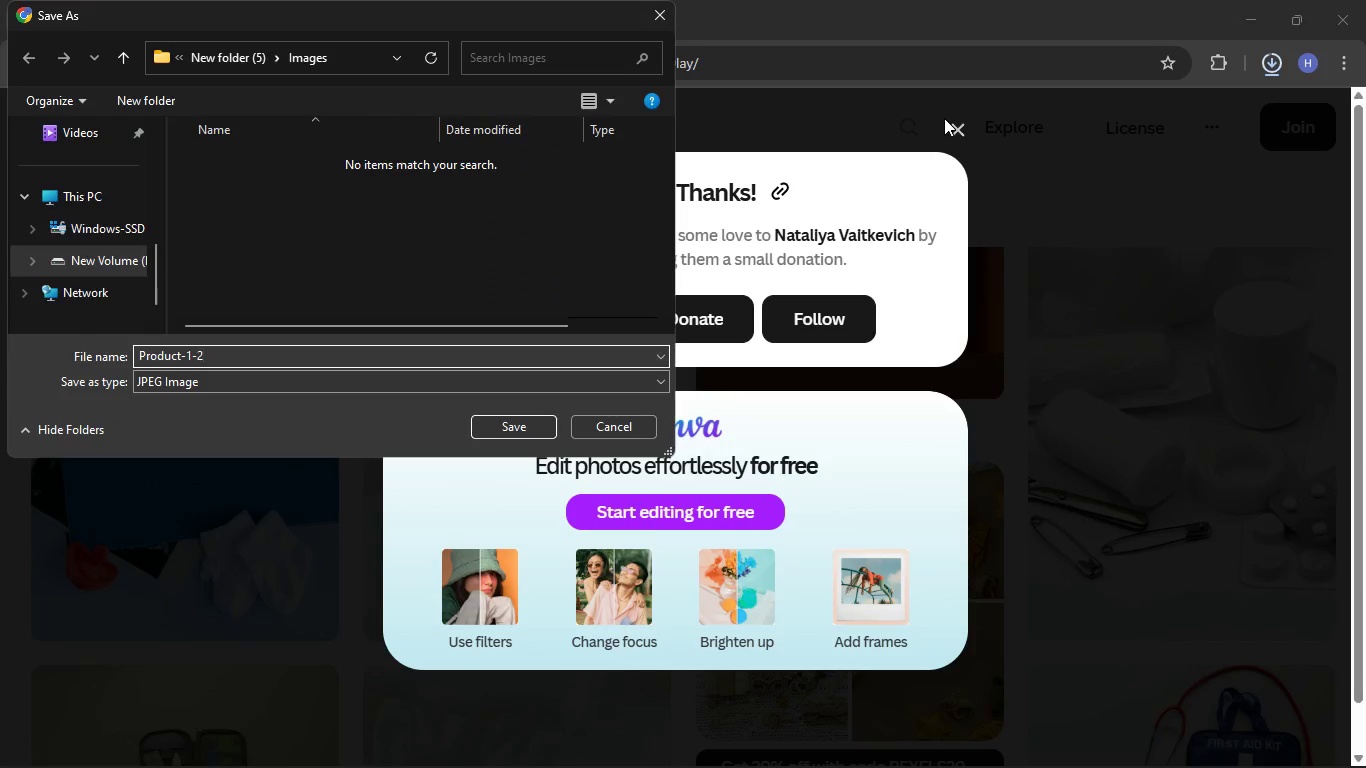 
key(Enter)
 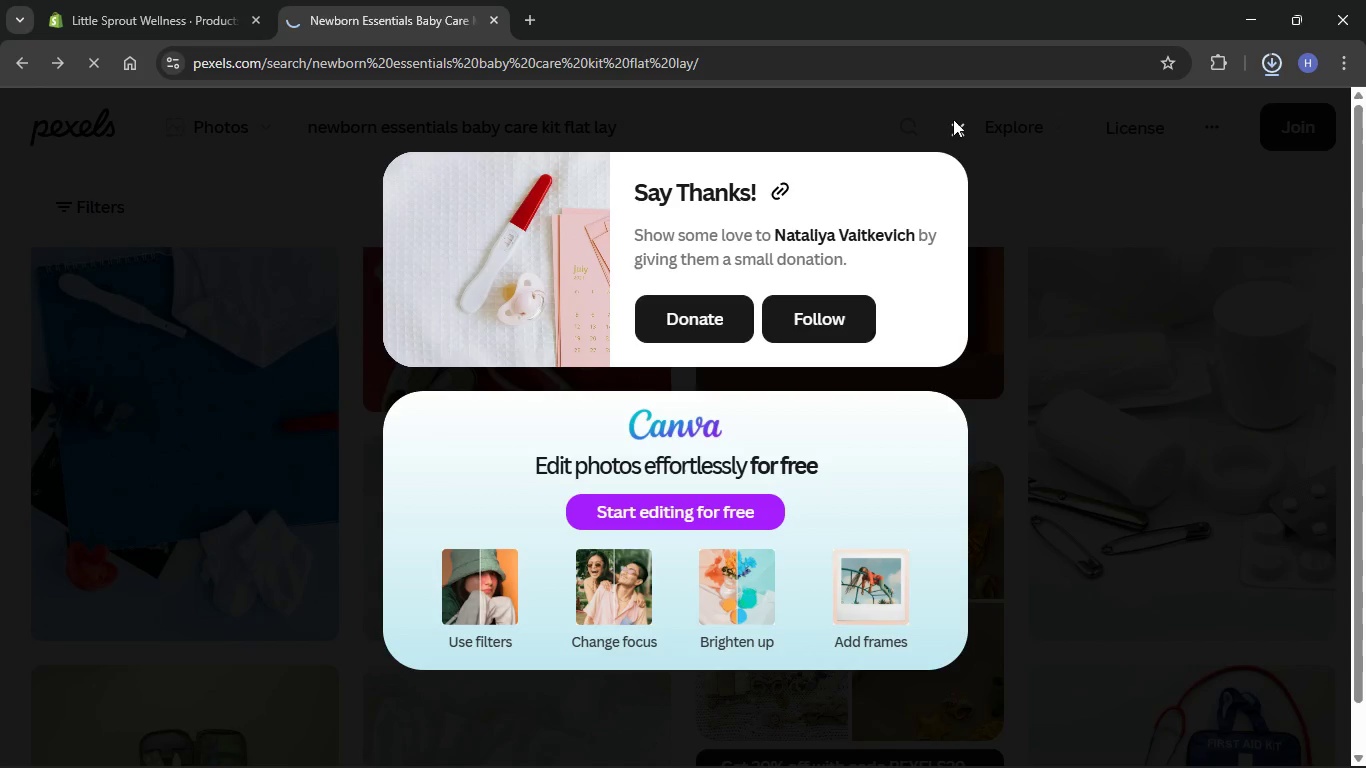 
left_click([955, 130])
 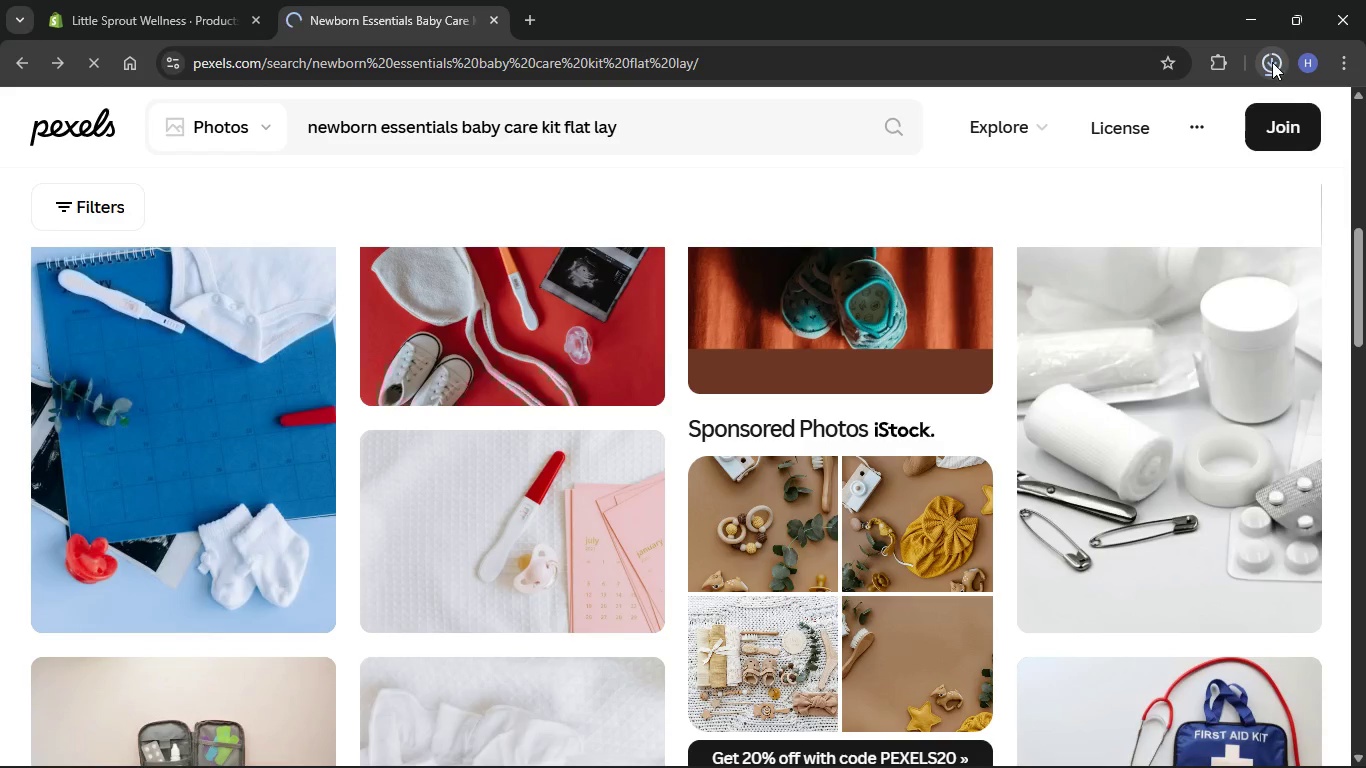 
left_click([1270, 60])
 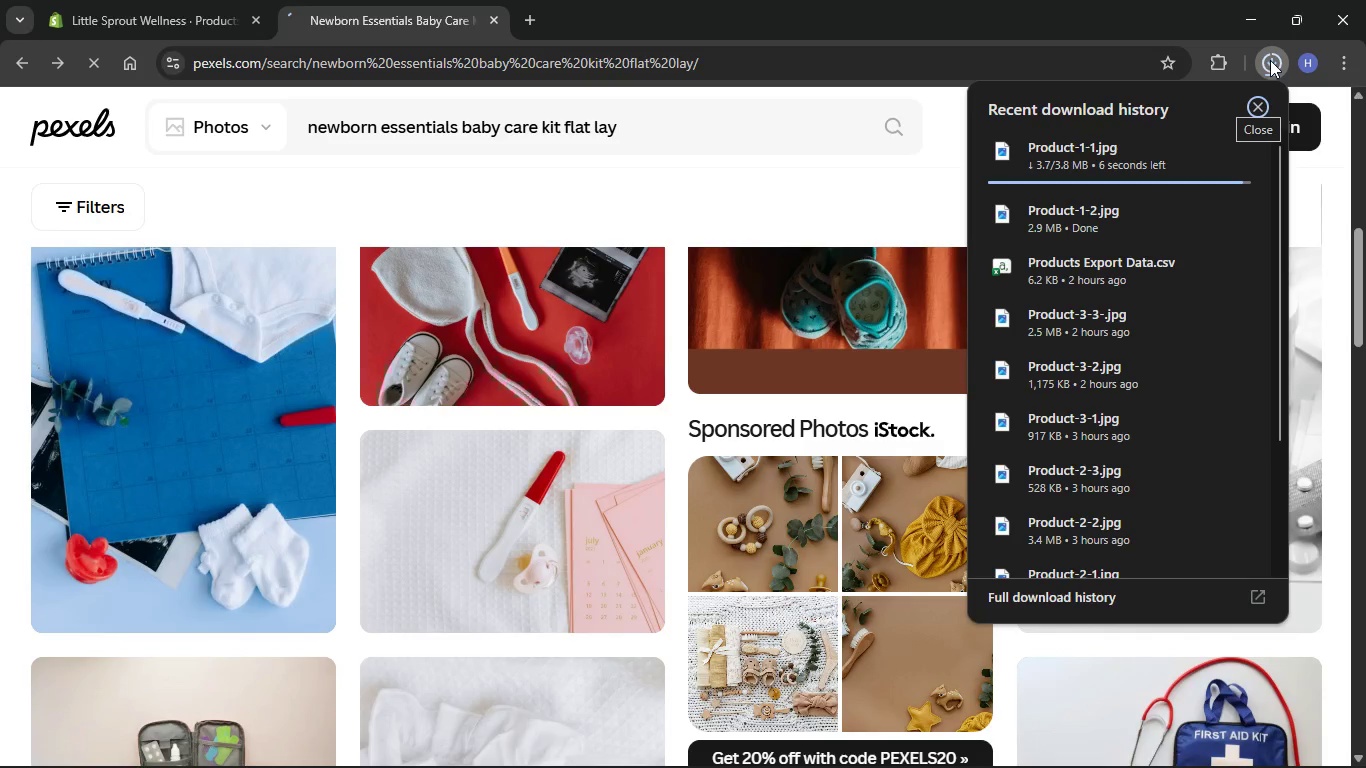 
wait(8.17)
 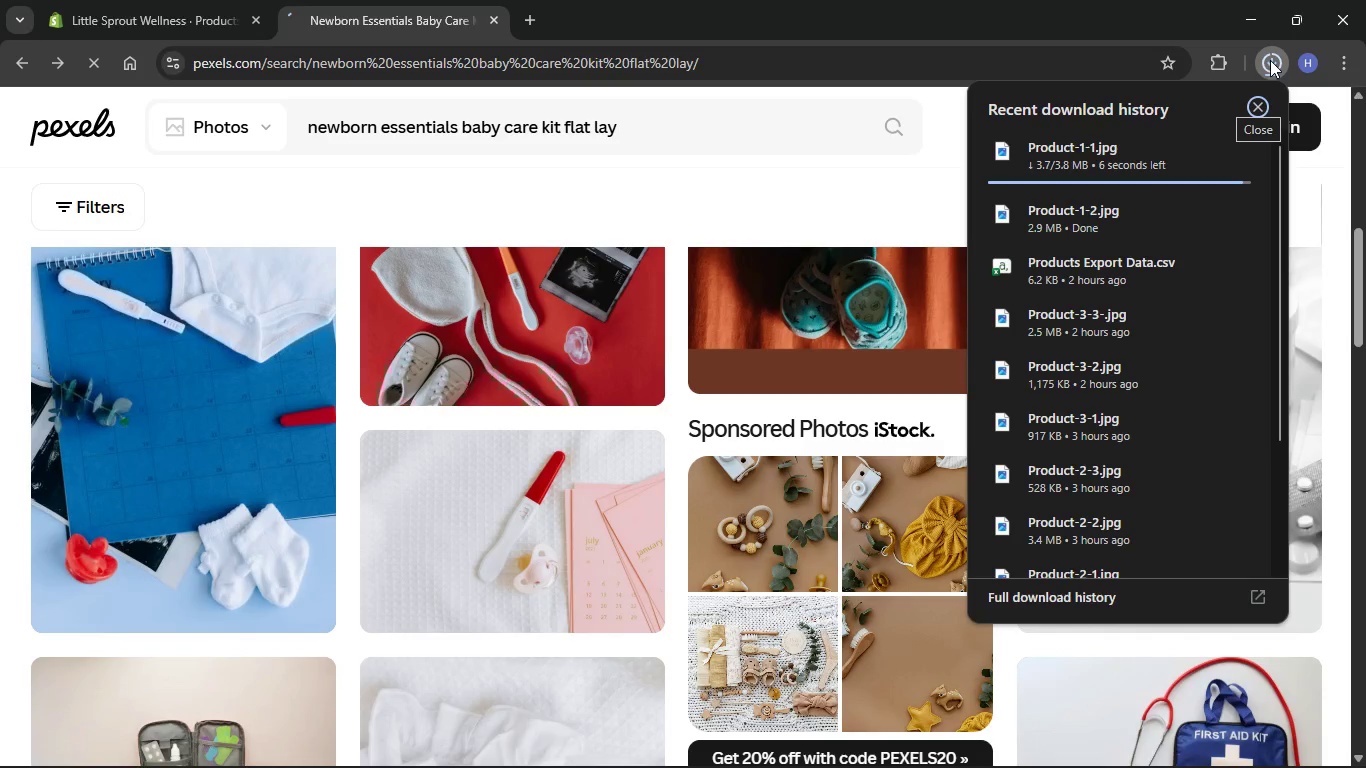 
left_click([737, 187])
 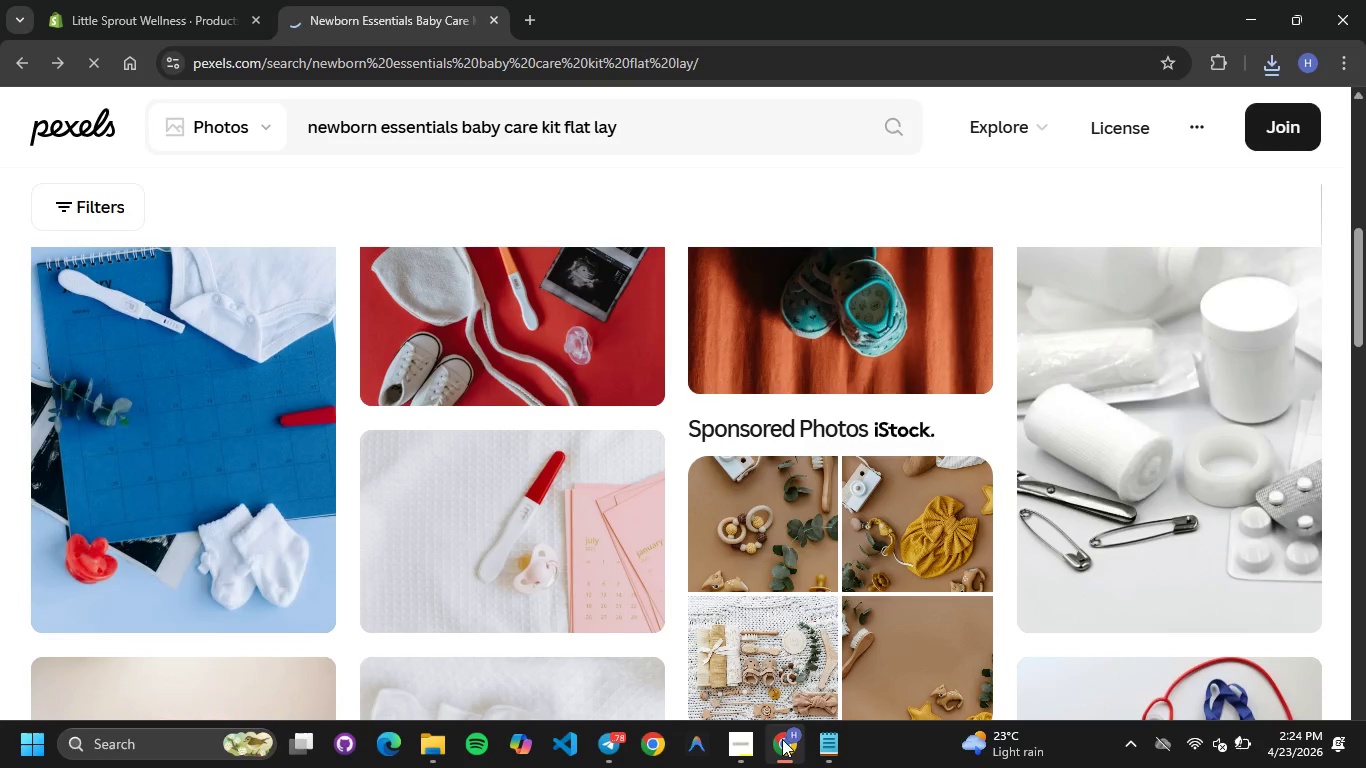 
left_click([845, 734])
 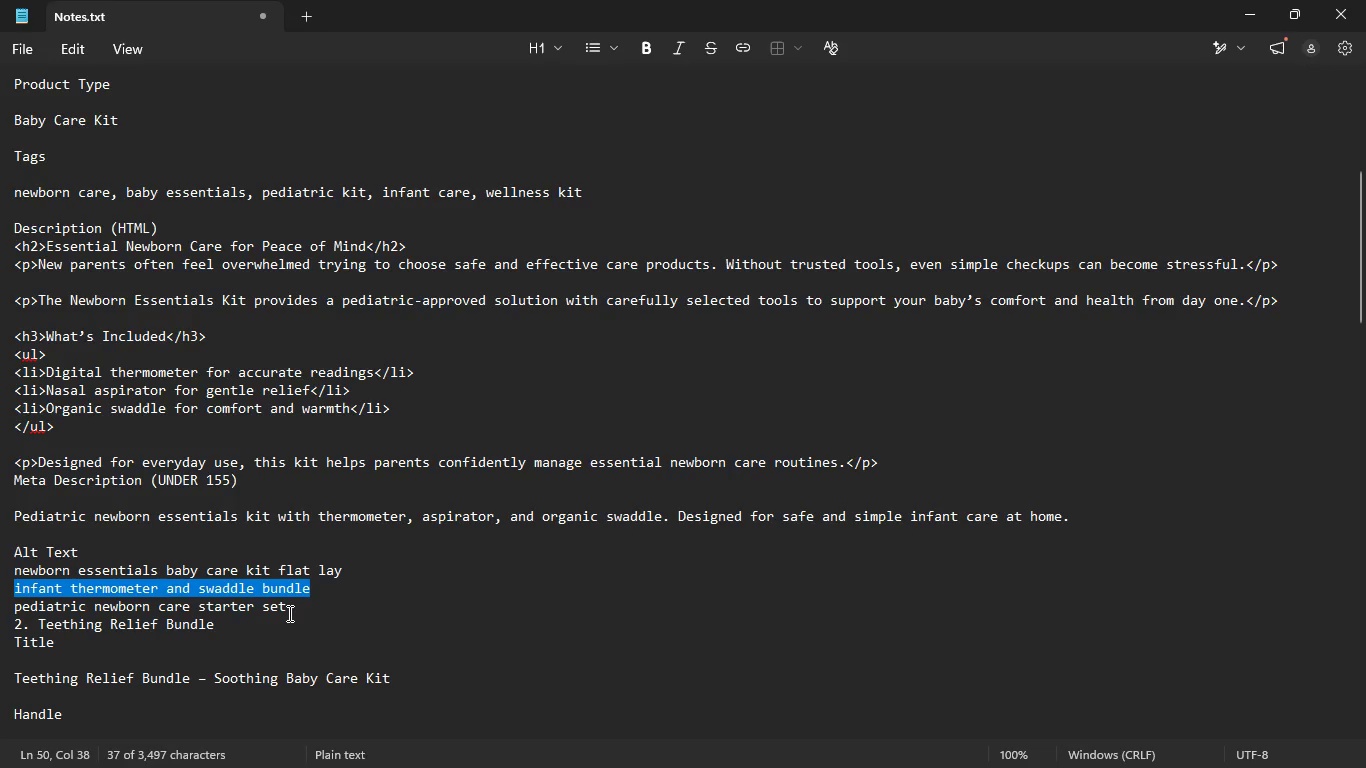 
left_click_drag(start_coordinate=[288, 613], to_coordinate=[0, 602])
 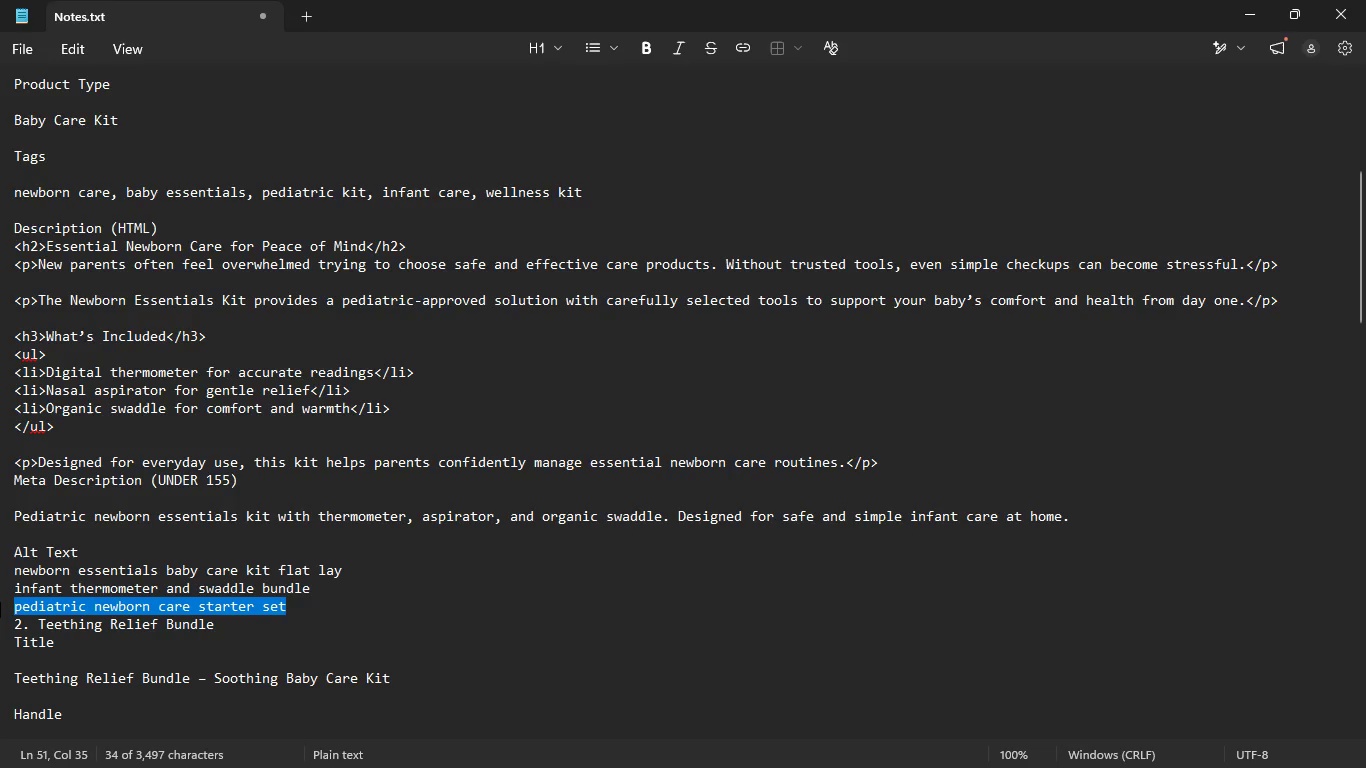 
key(Control+C)
 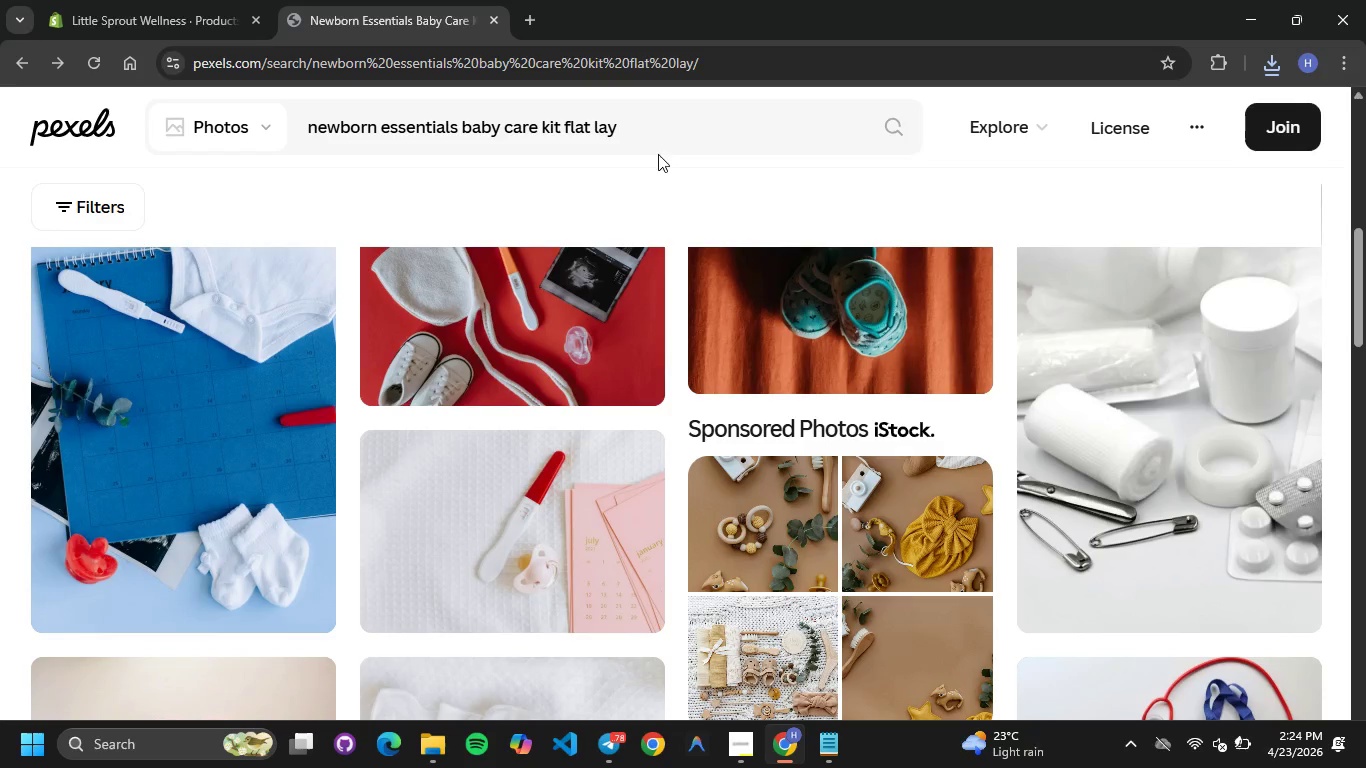 
left_click_drag(start_coordinate=[652, 134], to_coordinate=[264, 97])
 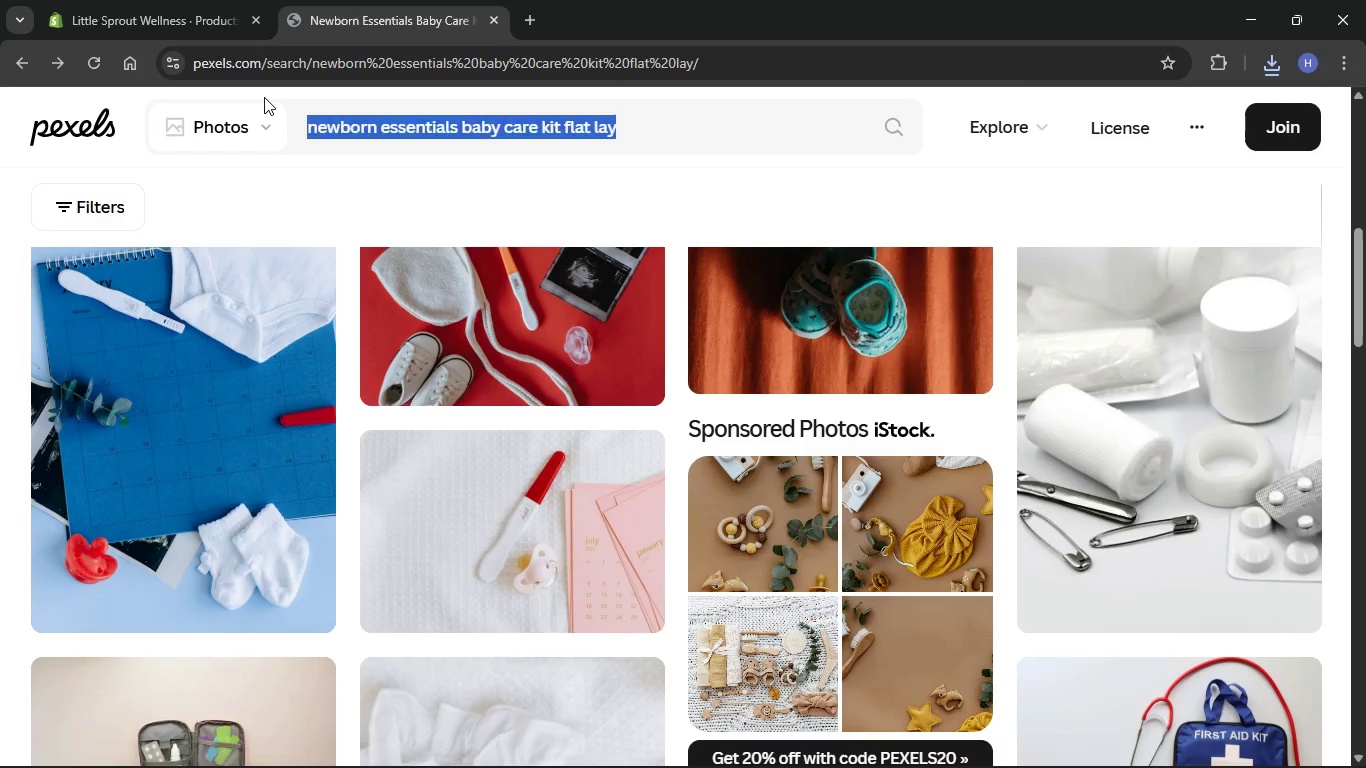 
key(Backspace)
 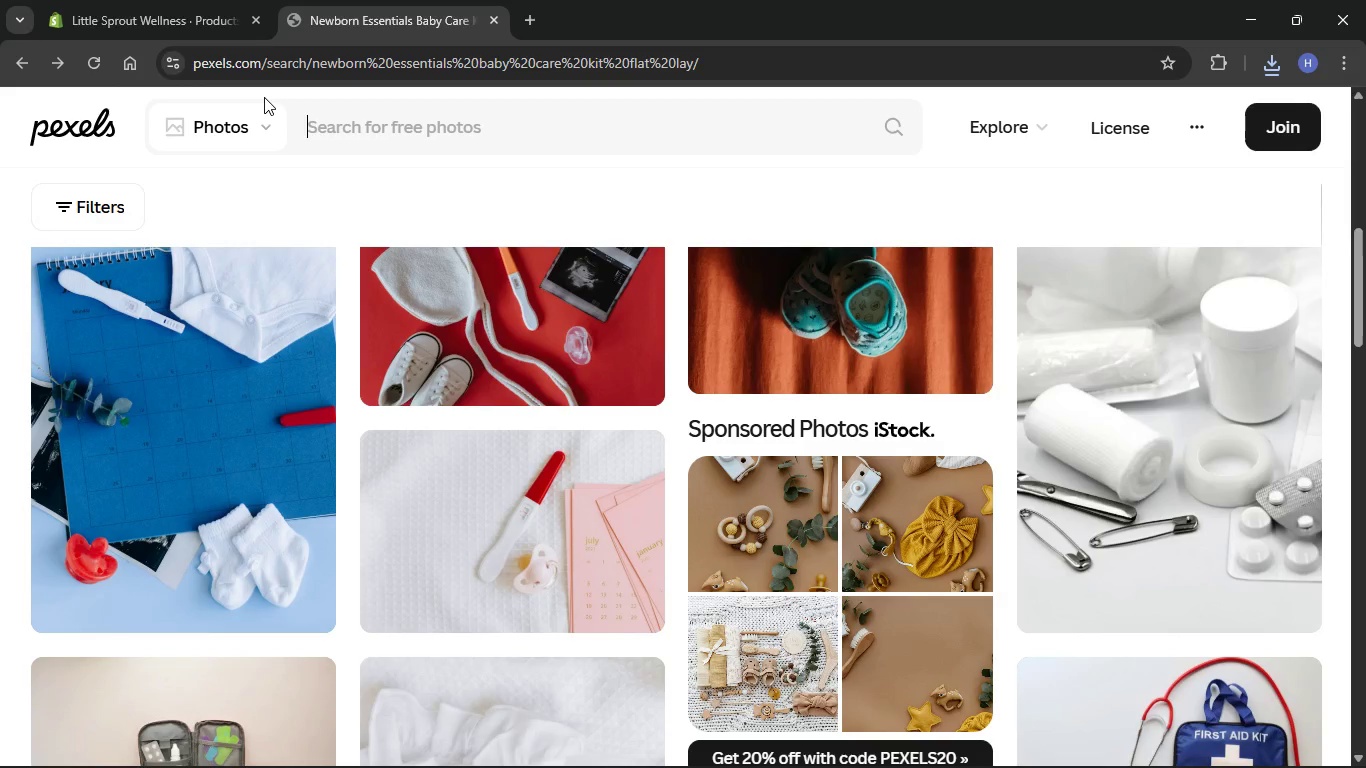 
key(Control+V)
 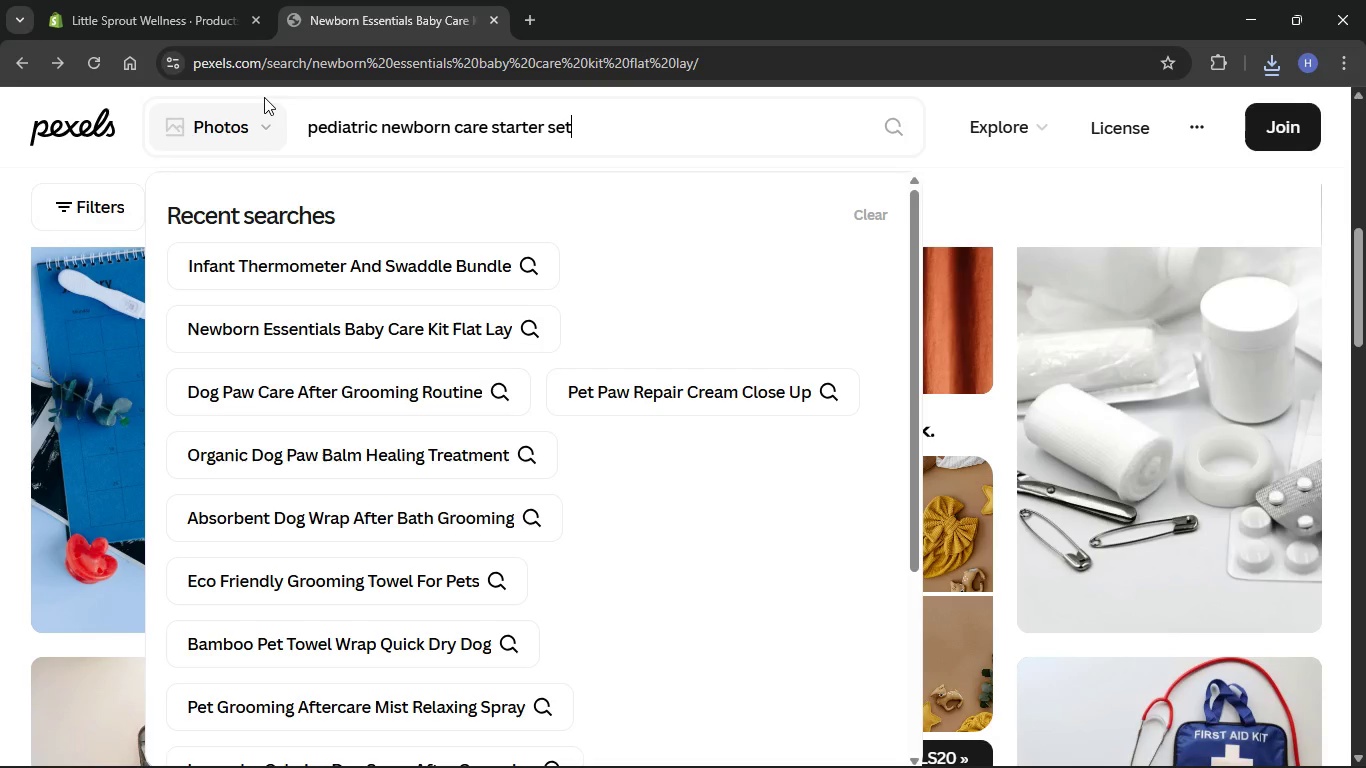 
key(Enter)
 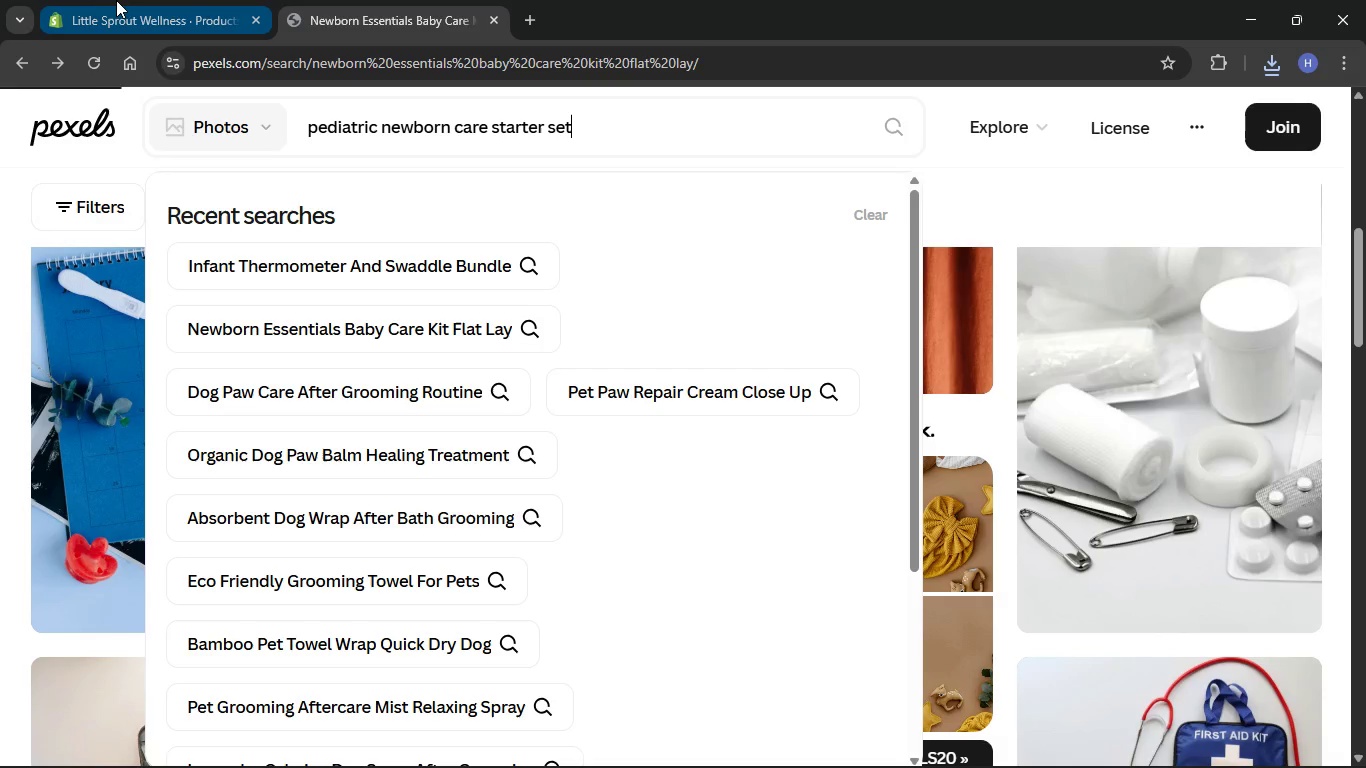 
left_click([125, 0])
 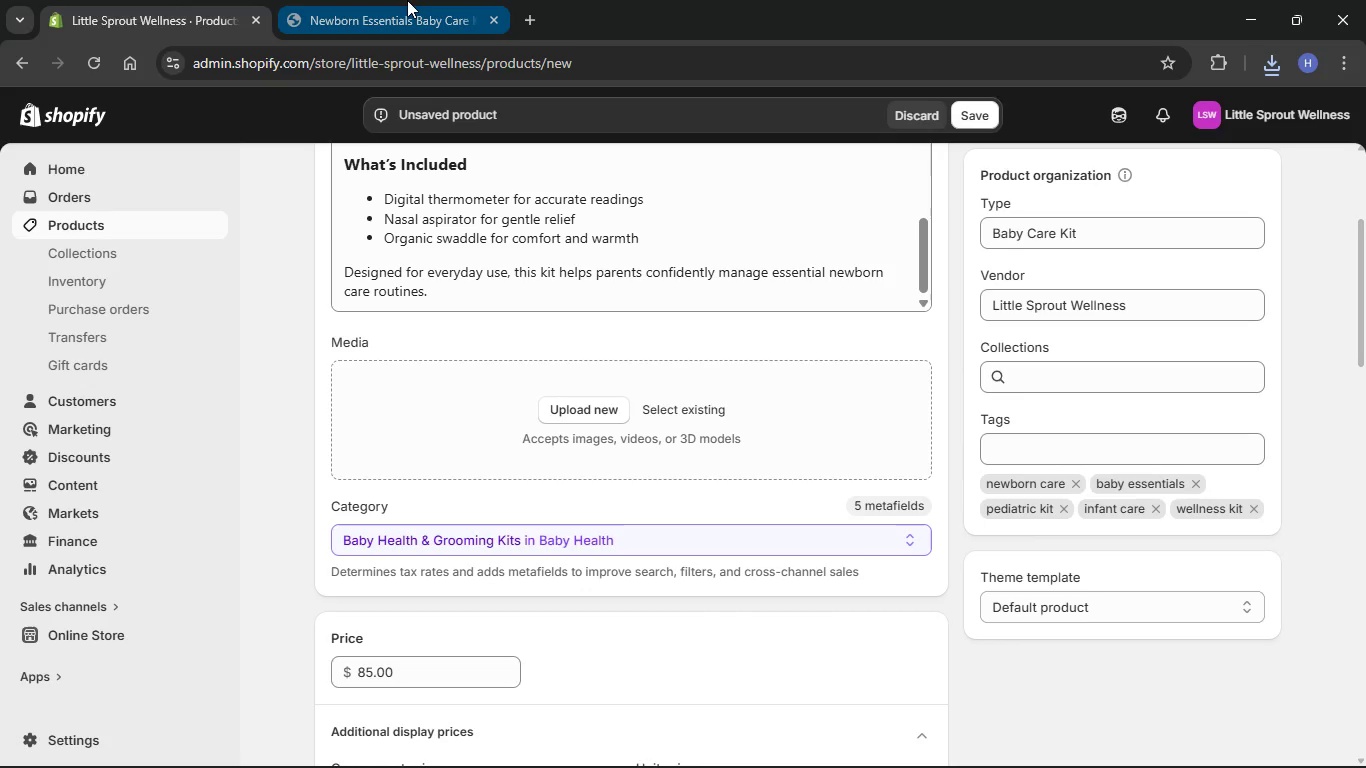 
left_click([407, 0])
 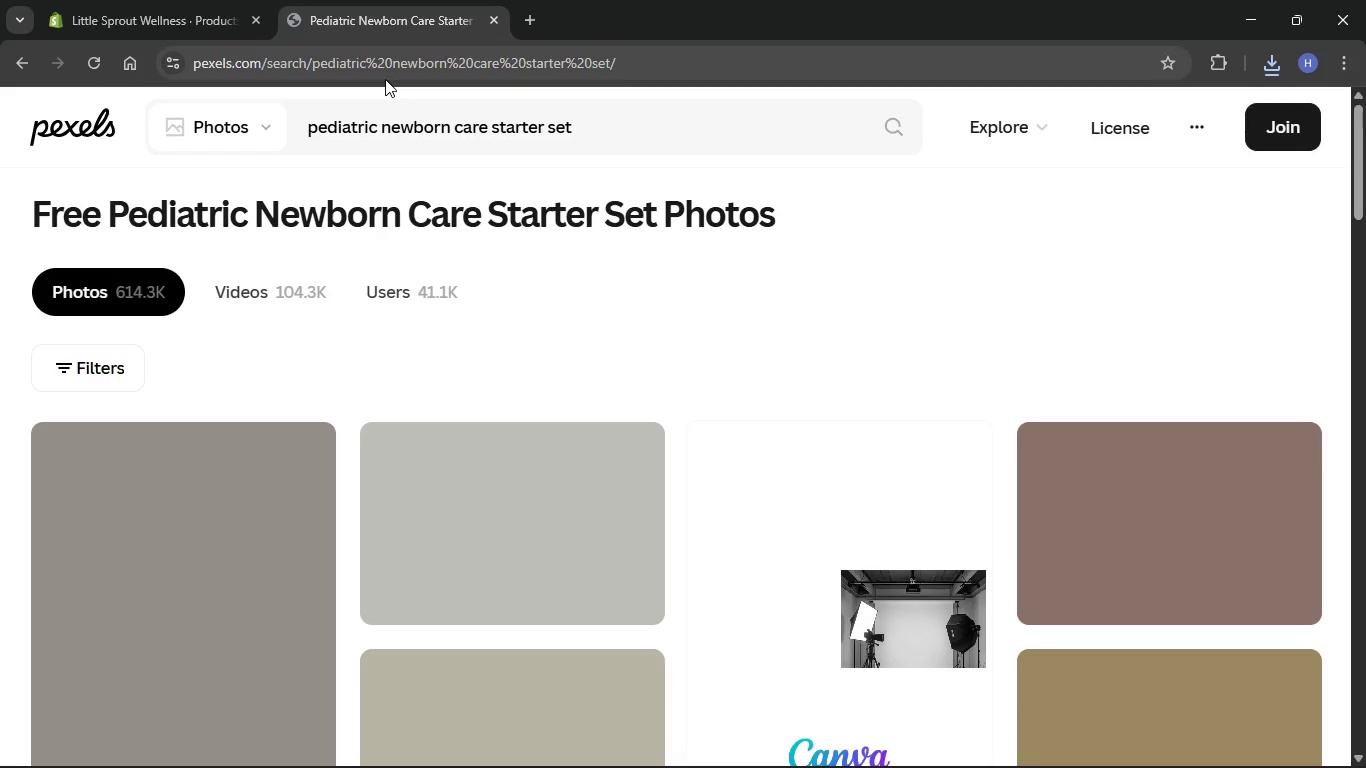 
wait(6.66)
 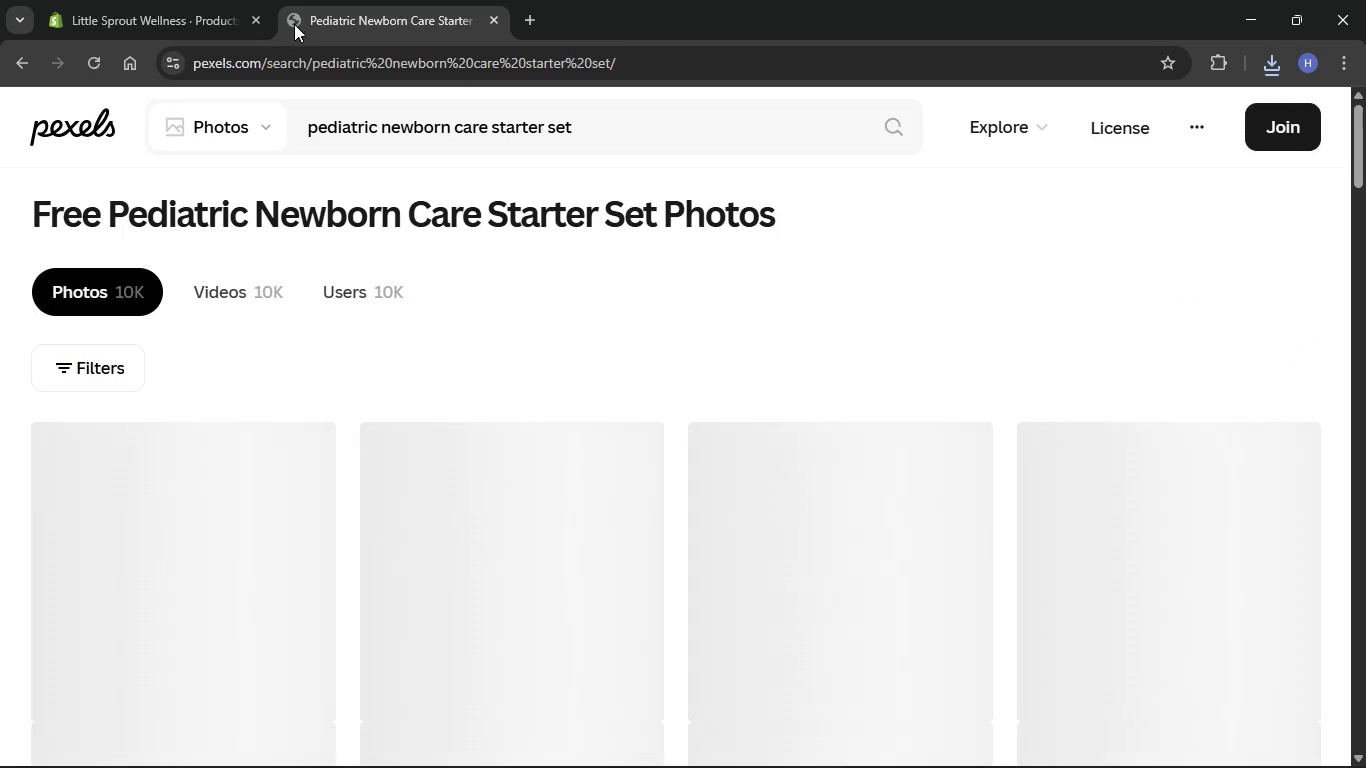 
mouse_move([619, 449])
 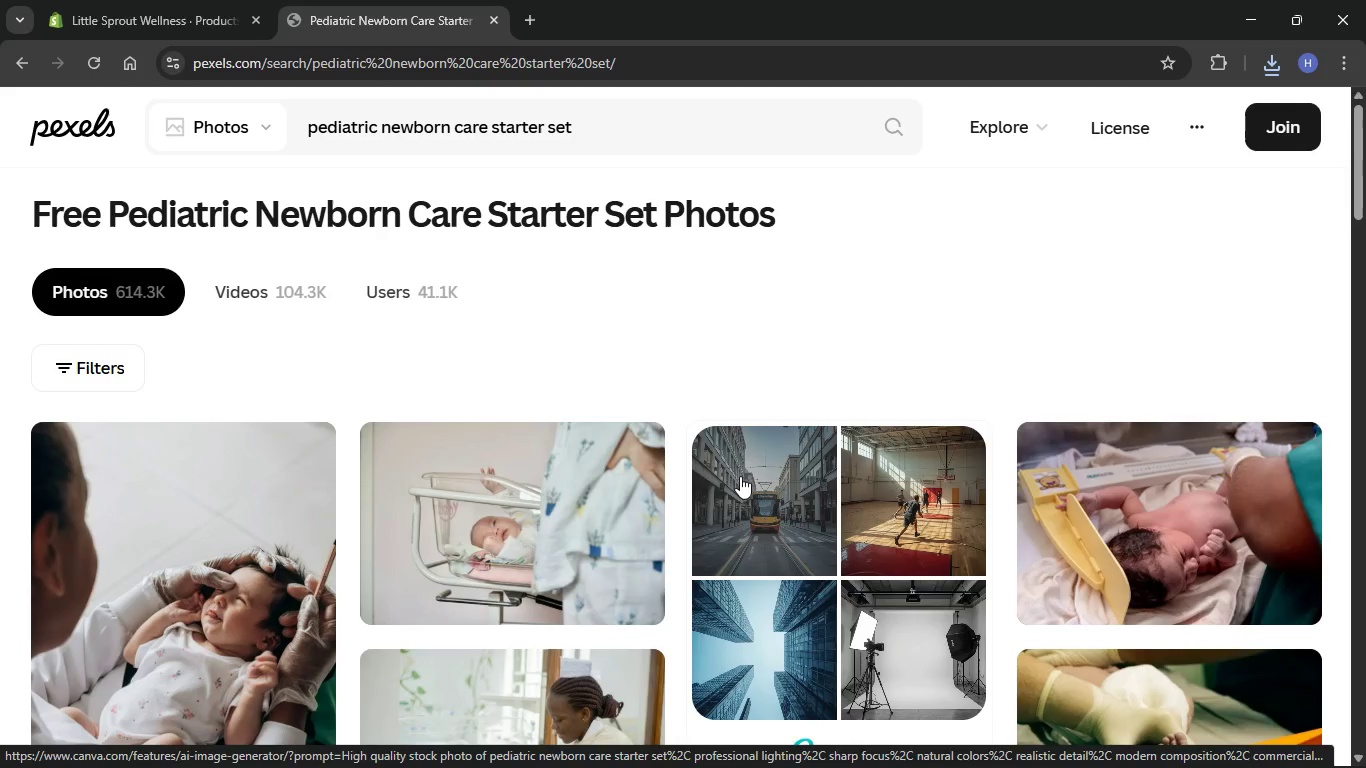 
scroll: coordinate [740, 476], scroll_direction: down, amount: 11.0
 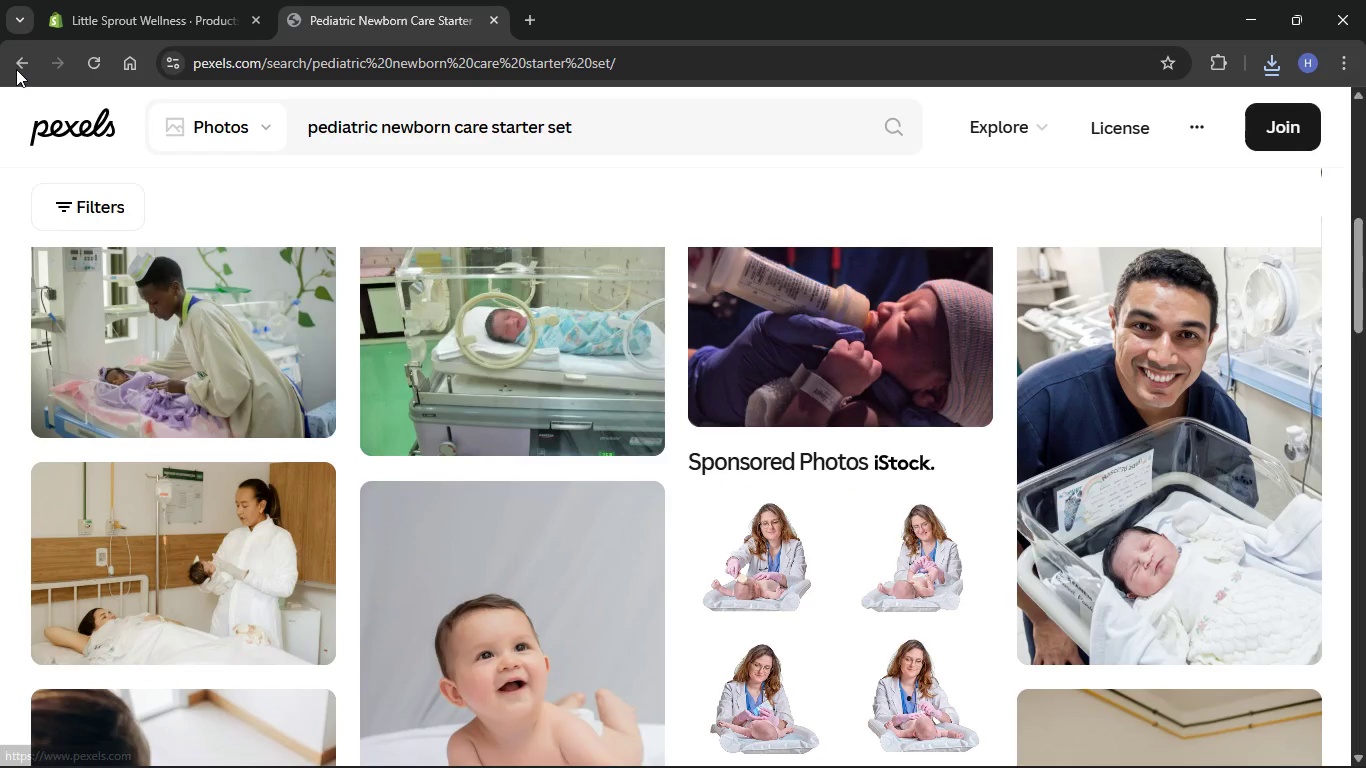 
left_click([12, 65])
 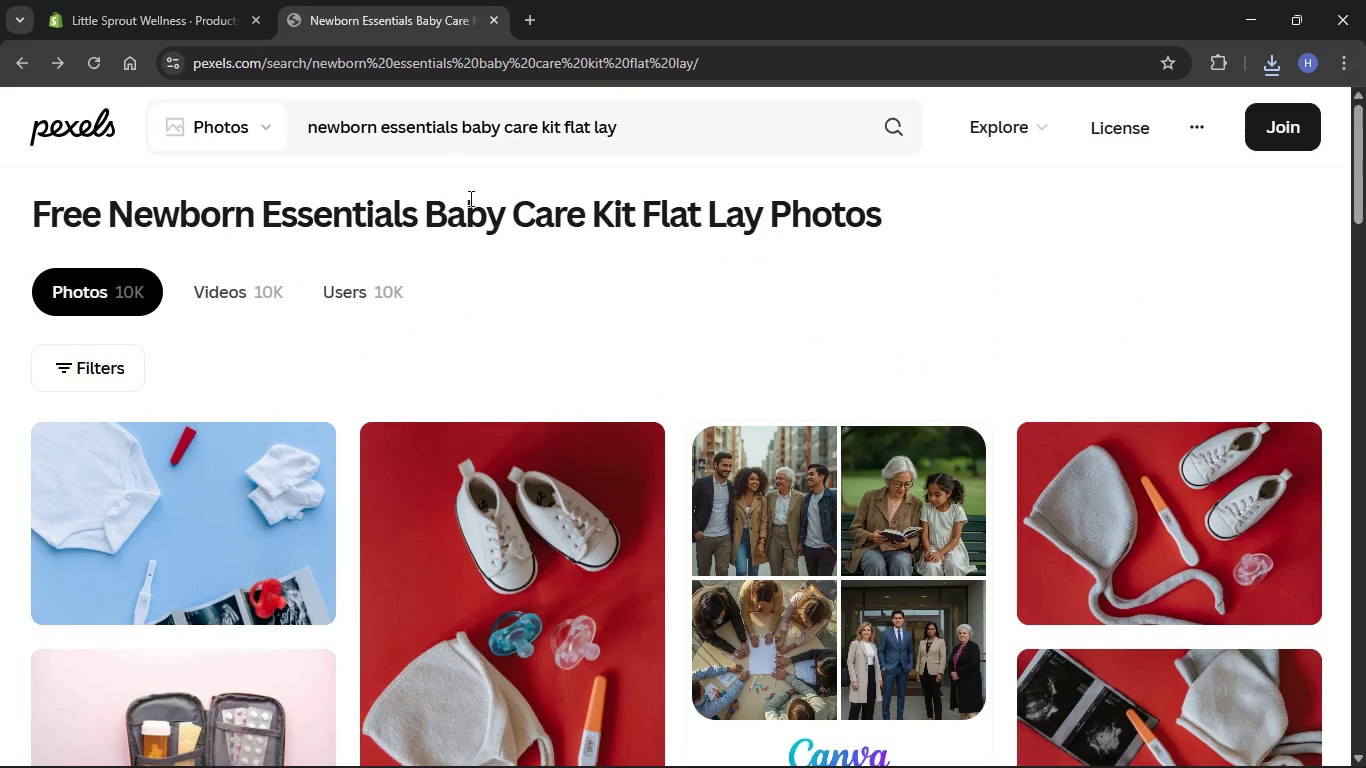 
scroll: coordinate [166, 343], scroll_direction: down, amount: 24.0
 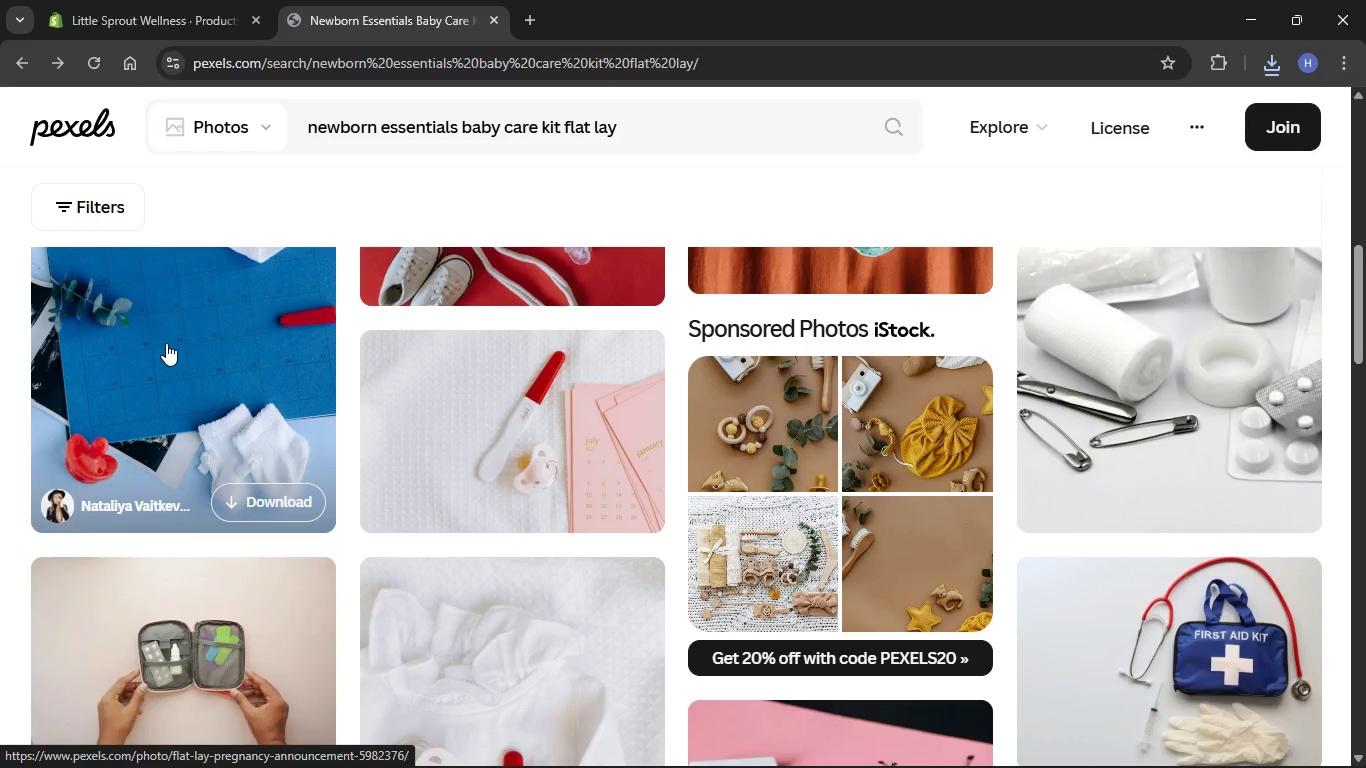 
scroll: coordinate [166, 343], scroll_direction: up, amount: 6.0
 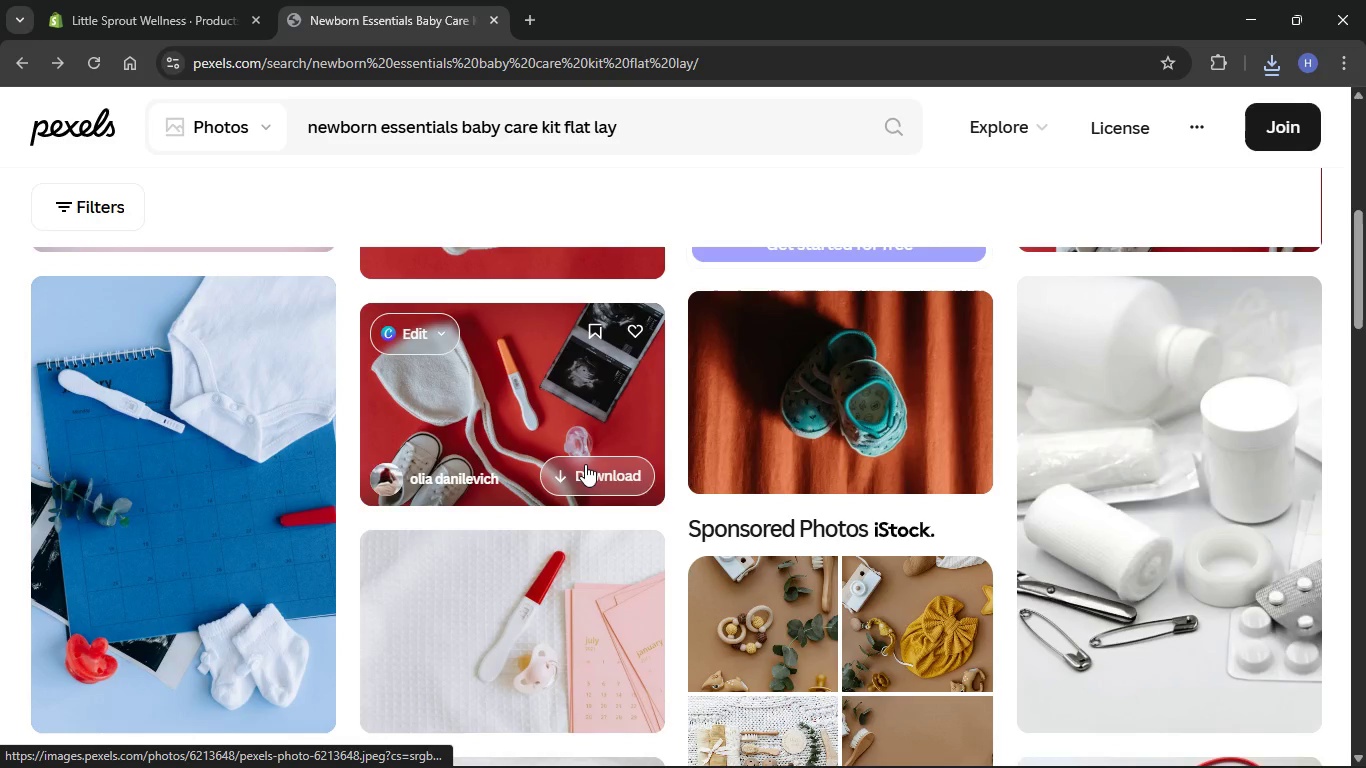 
scroll: coordinate [631, 511], scroll_direction: down, amount: 31.0
 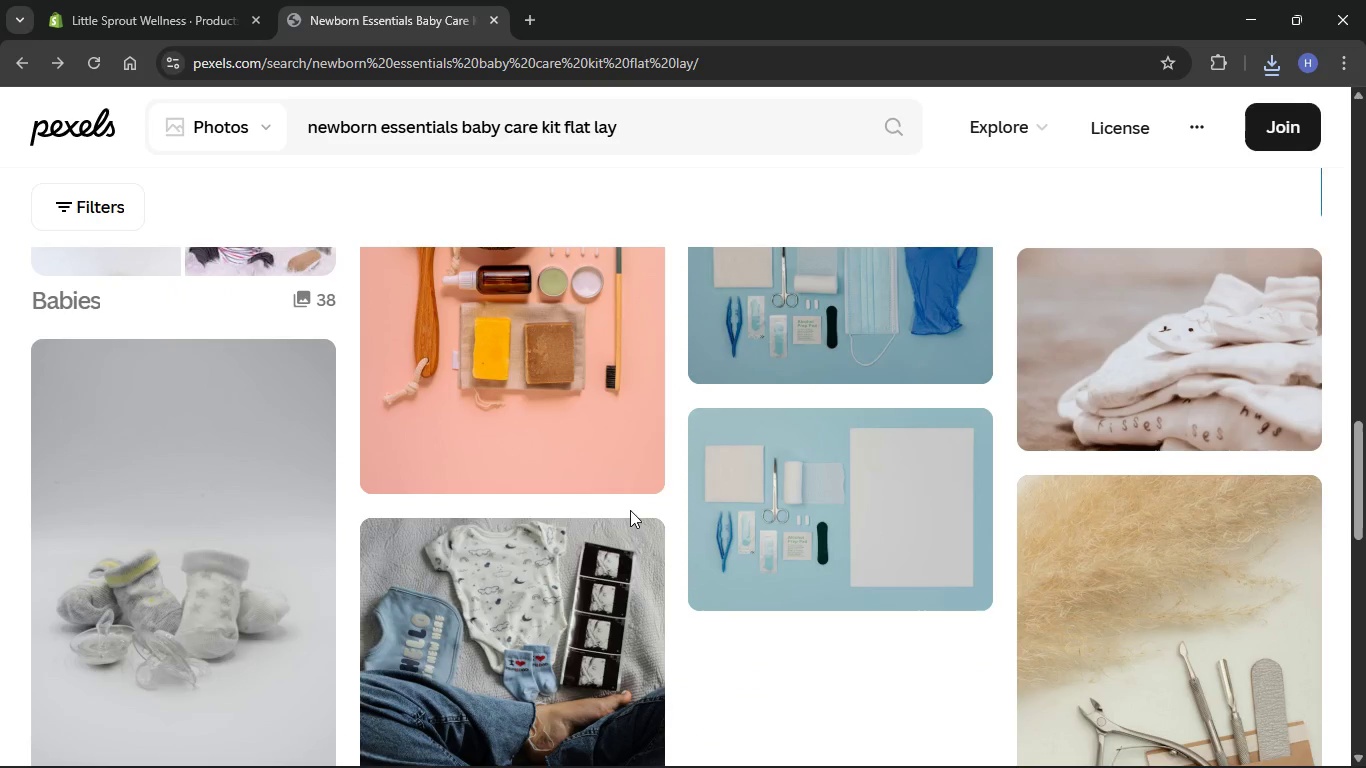 
scroll: coordinate [630, 510], scroll_direction: down, amount: 8.0
 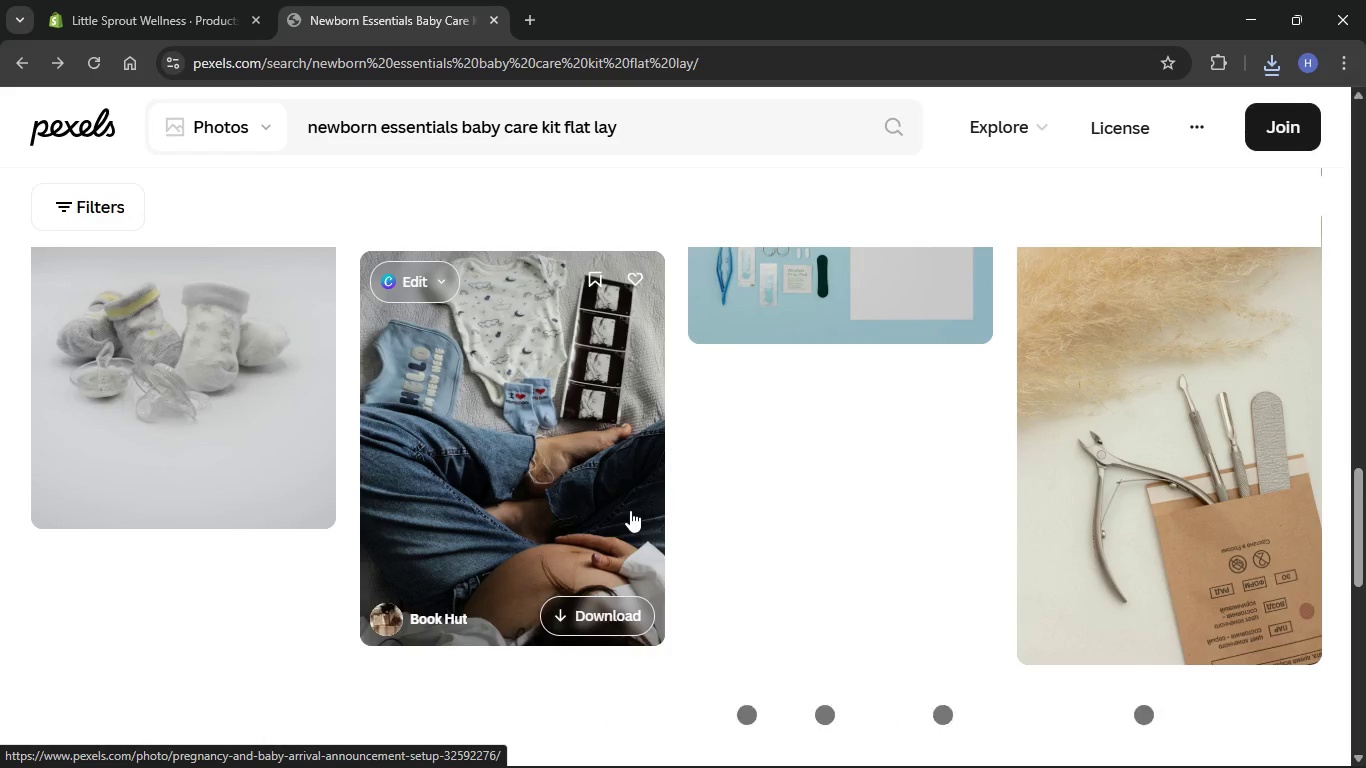 
scroll: coordinate [430, 505], scroll_direction: up, amount: 46.0
 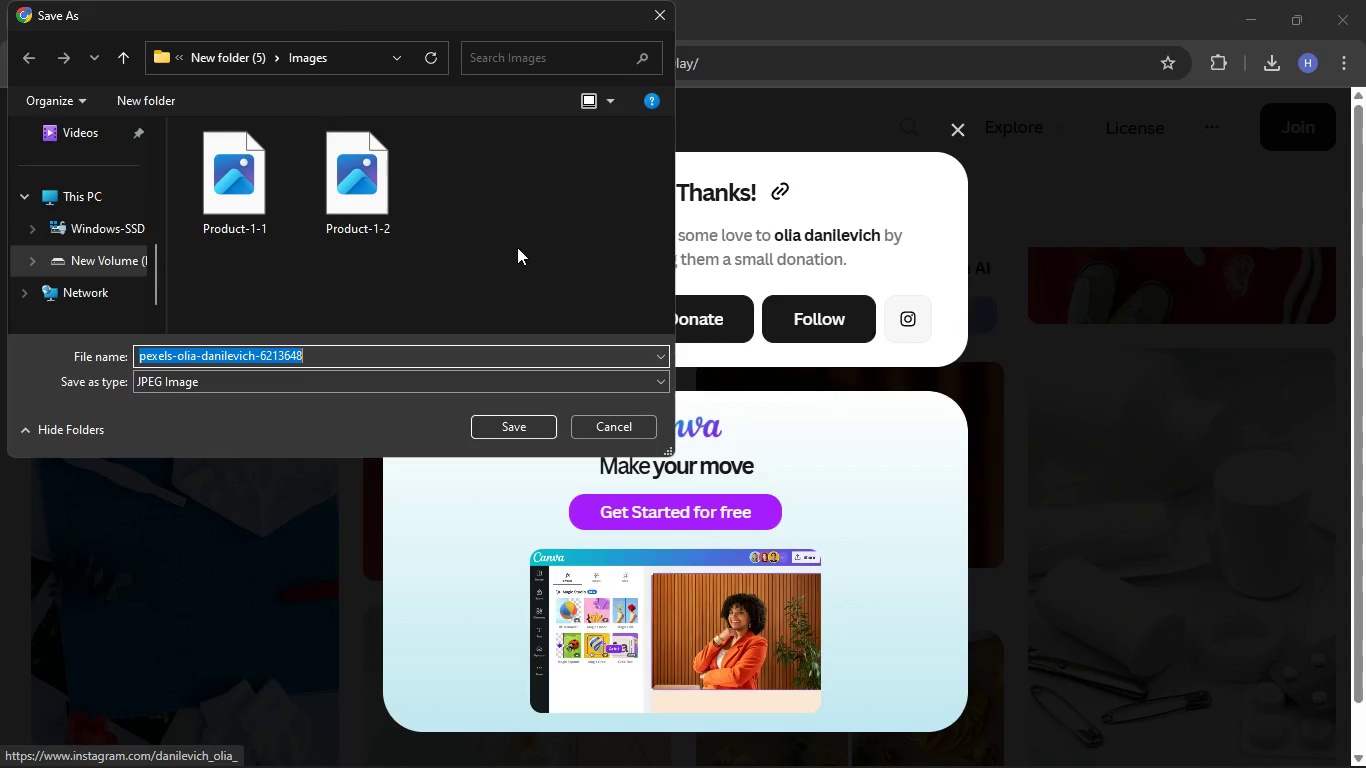 
key(Backspace)
type(O)
key(Backspace)
type(Product-1-3)
 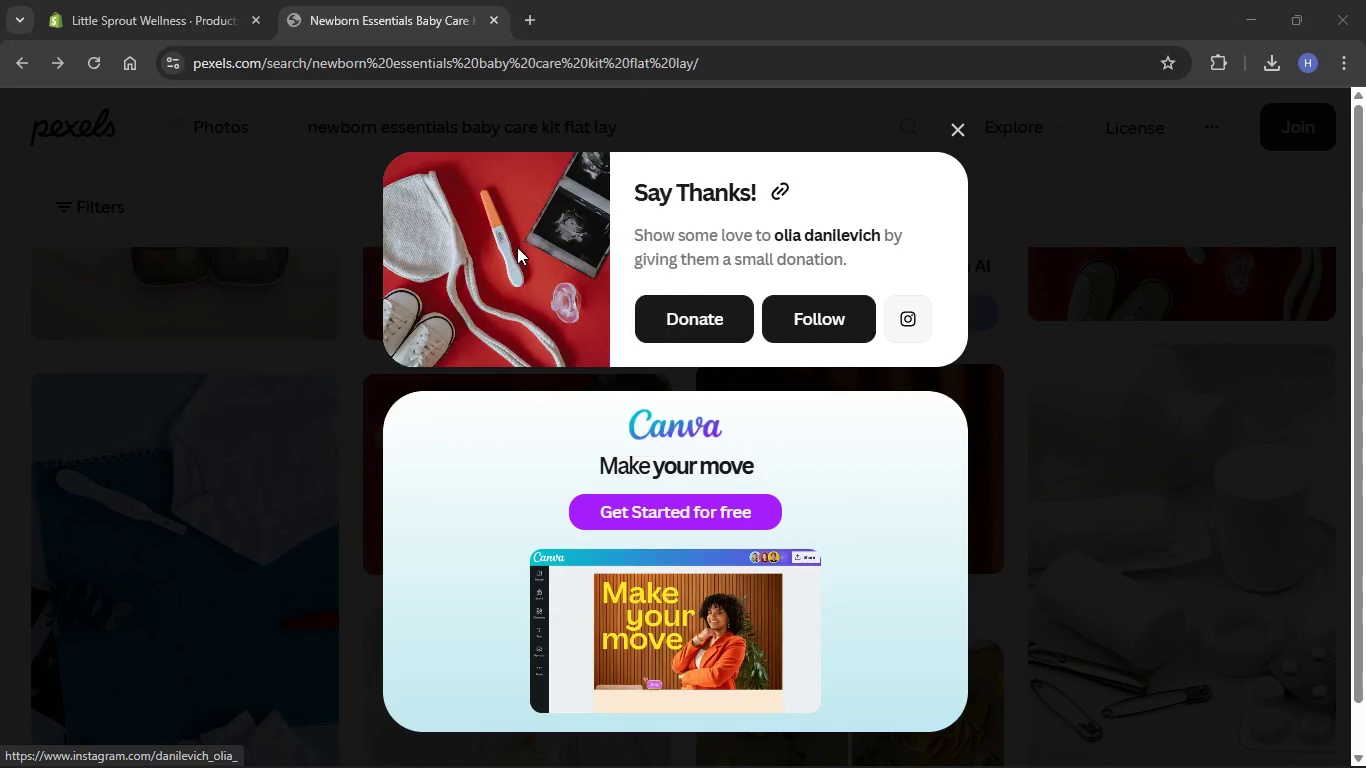 
key(Enter)
 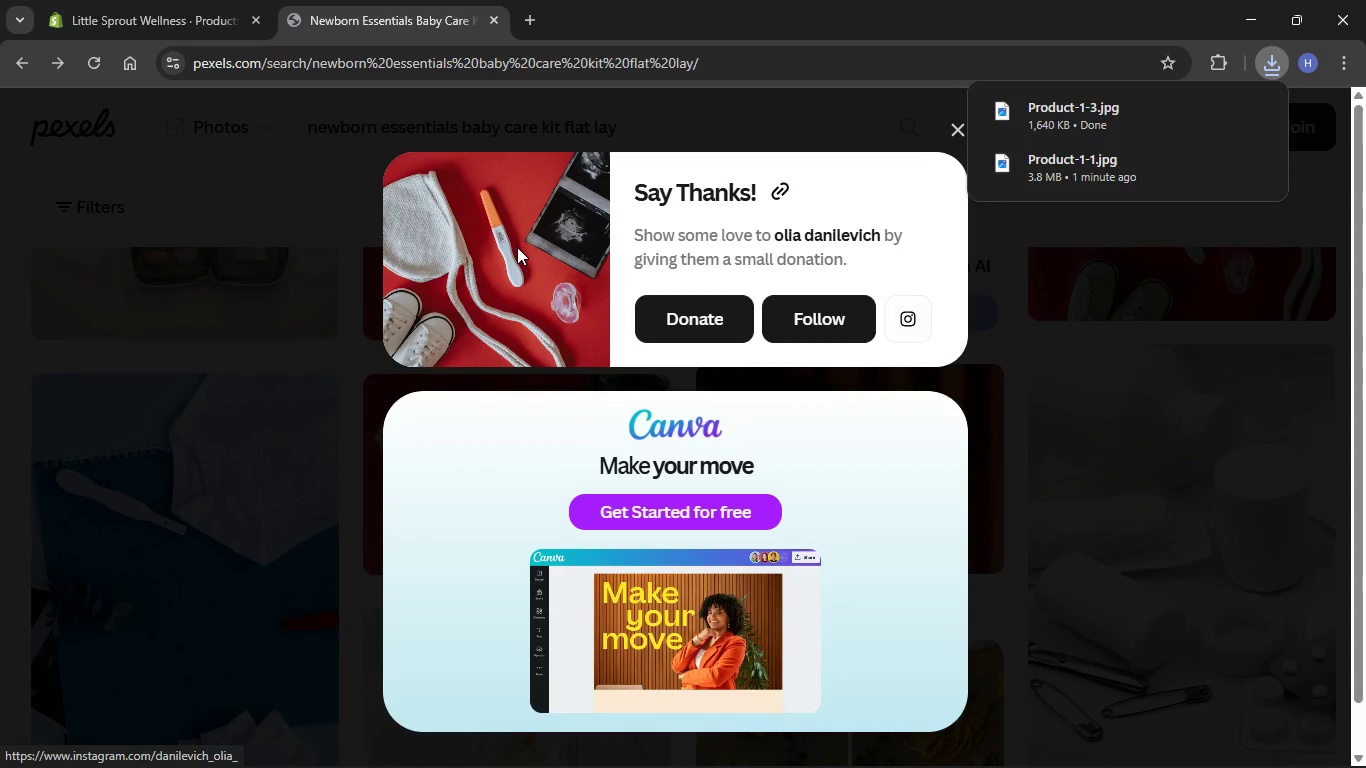 
scroll: coordinate [517, 247], scroll_direction: up, amount: 3.0
 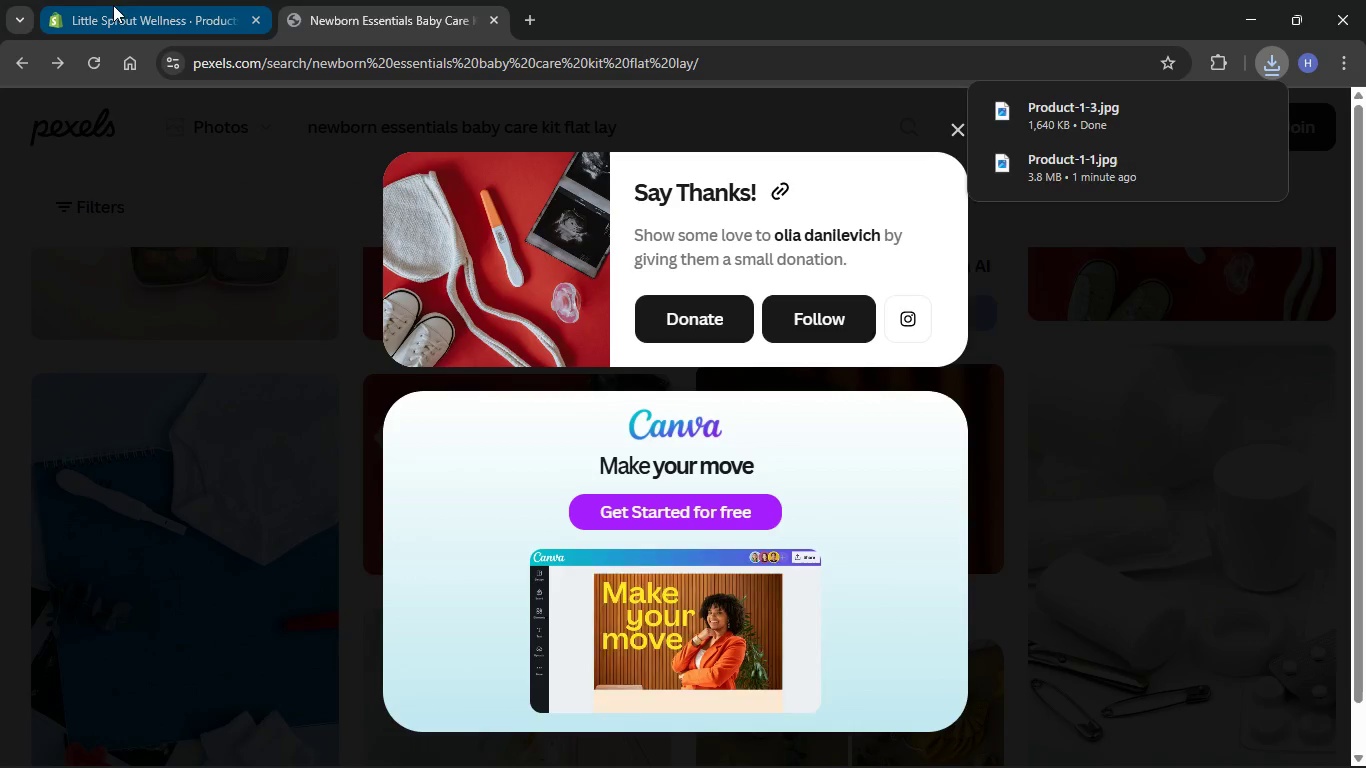 
left_click([113, 5])
 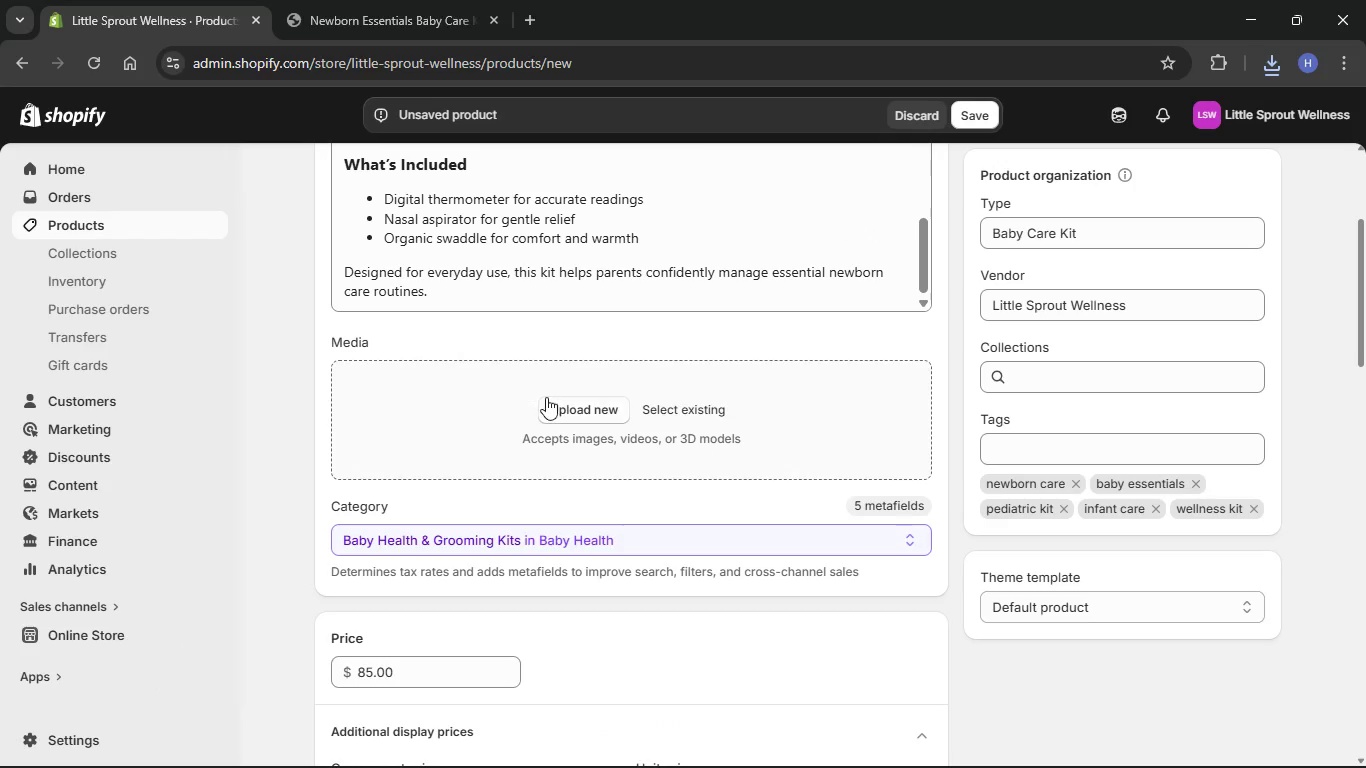 
left_click([554, 397])
 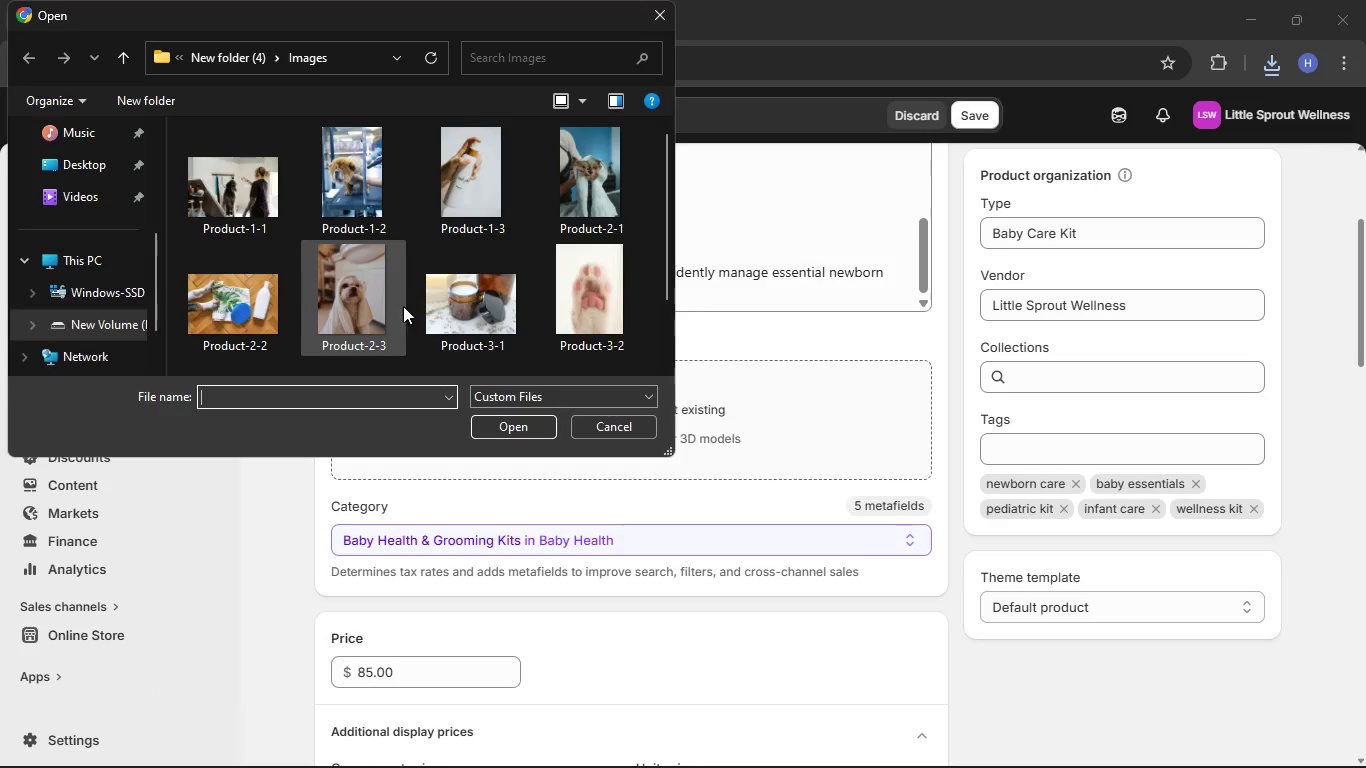 
left_click([223, 53])
 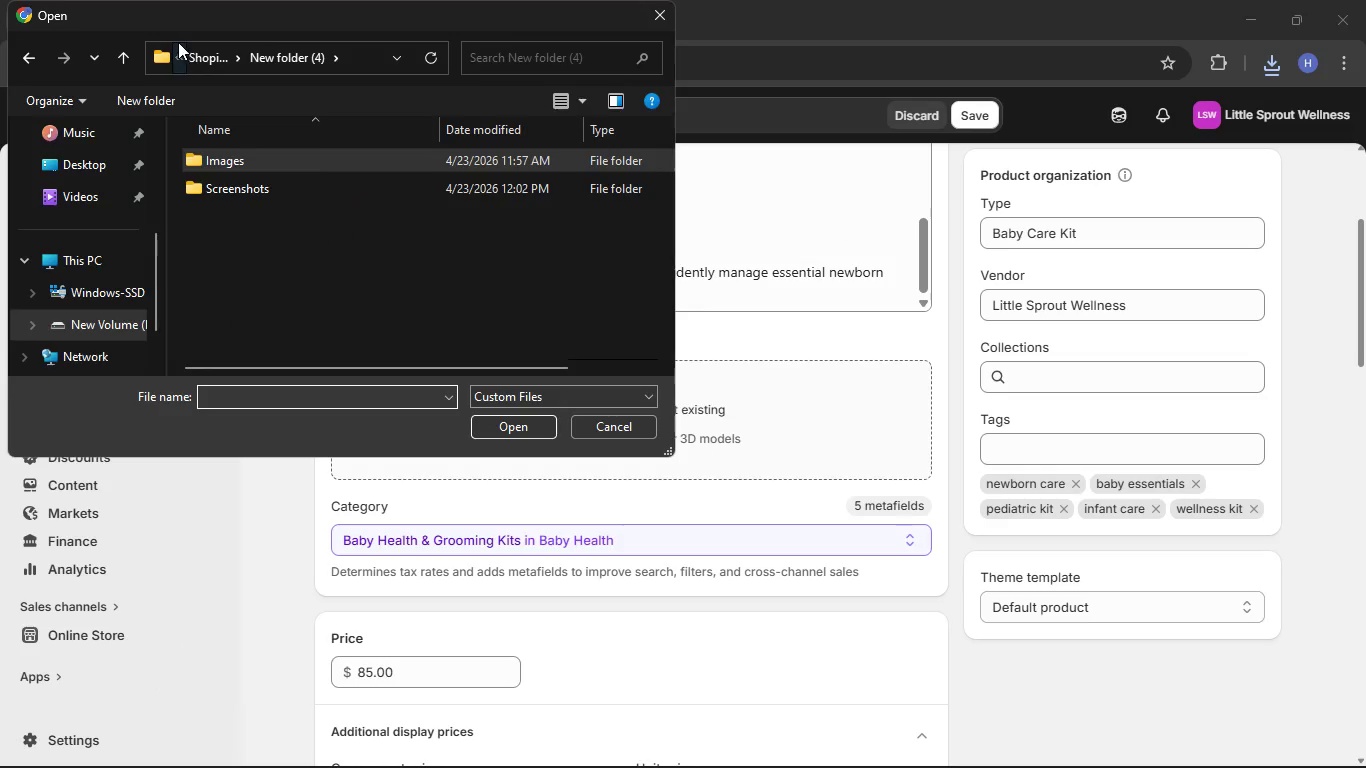 
left_click([219, 63])
 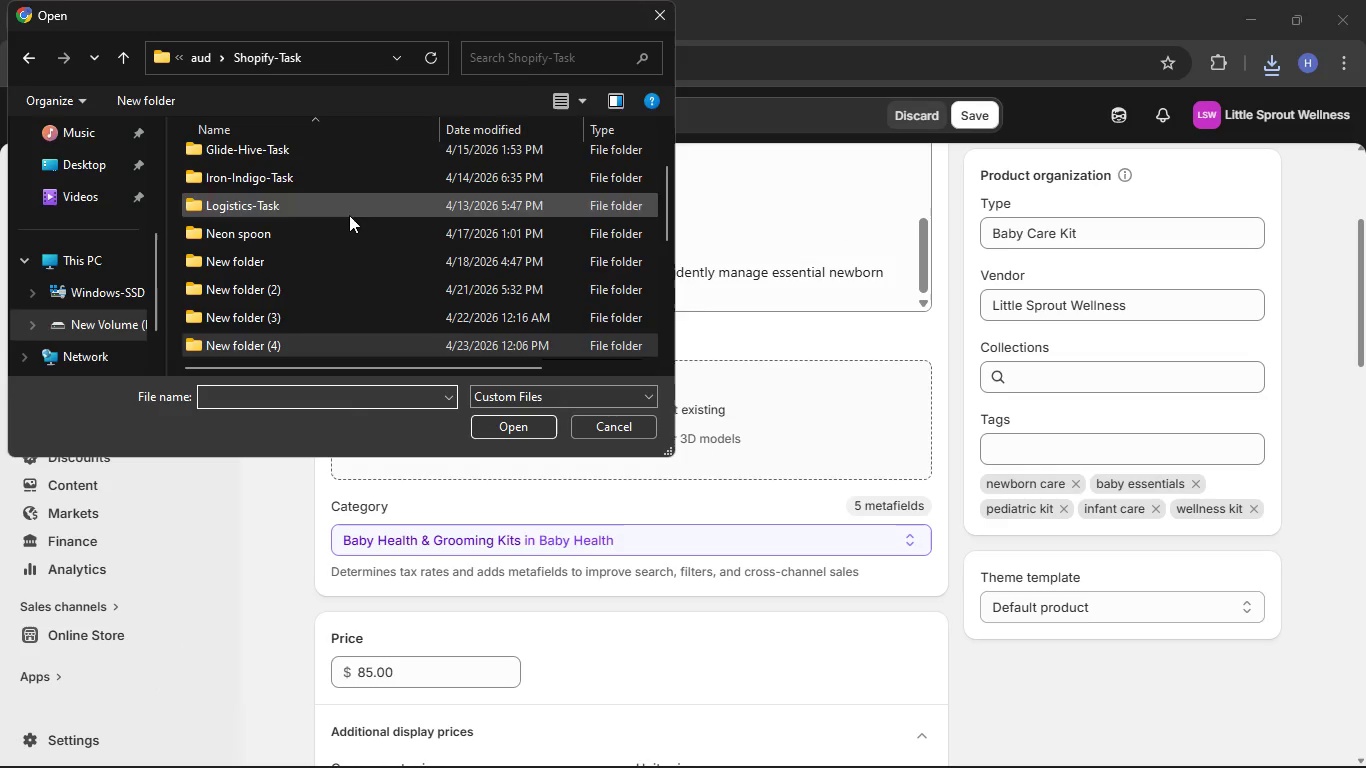 
scroll: coordinate [349, 217], scroll_direction: down, amount: 5.0
 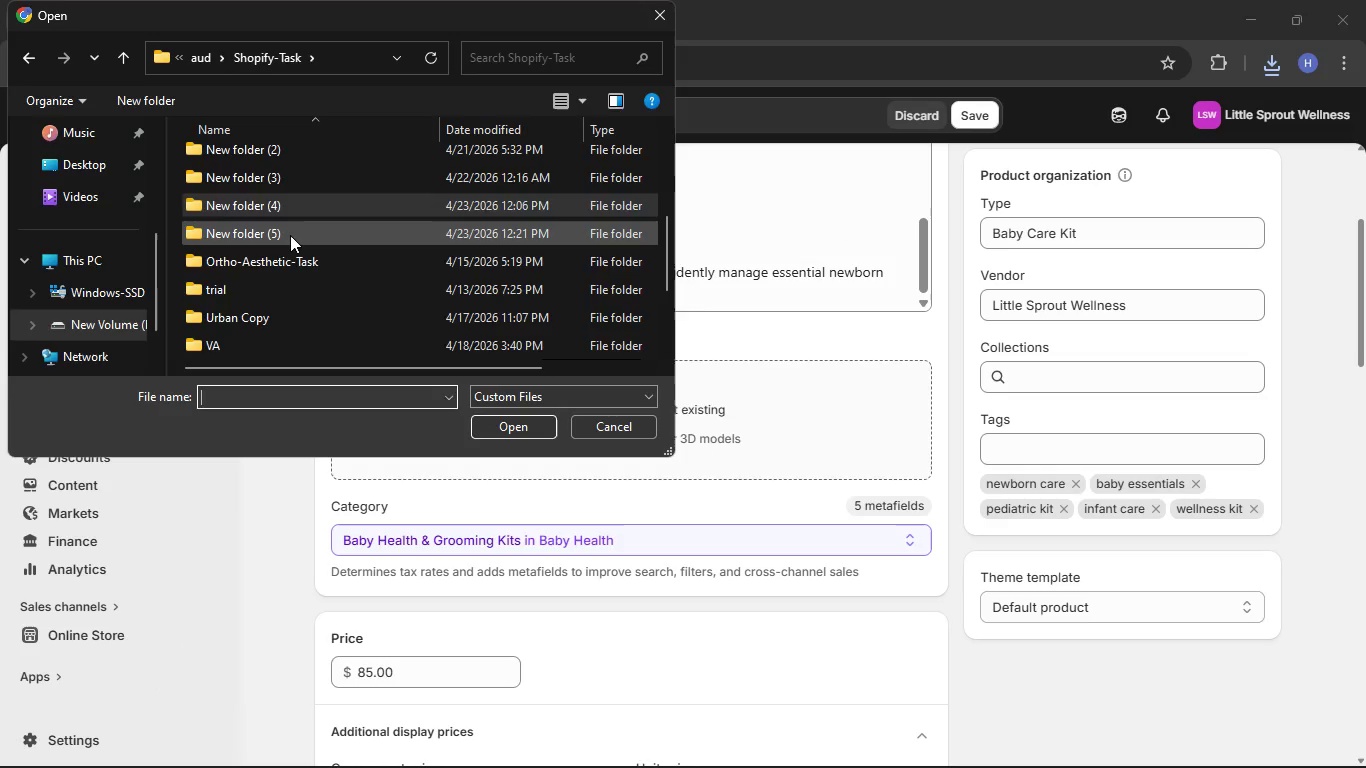 
double_click([290, 235])
 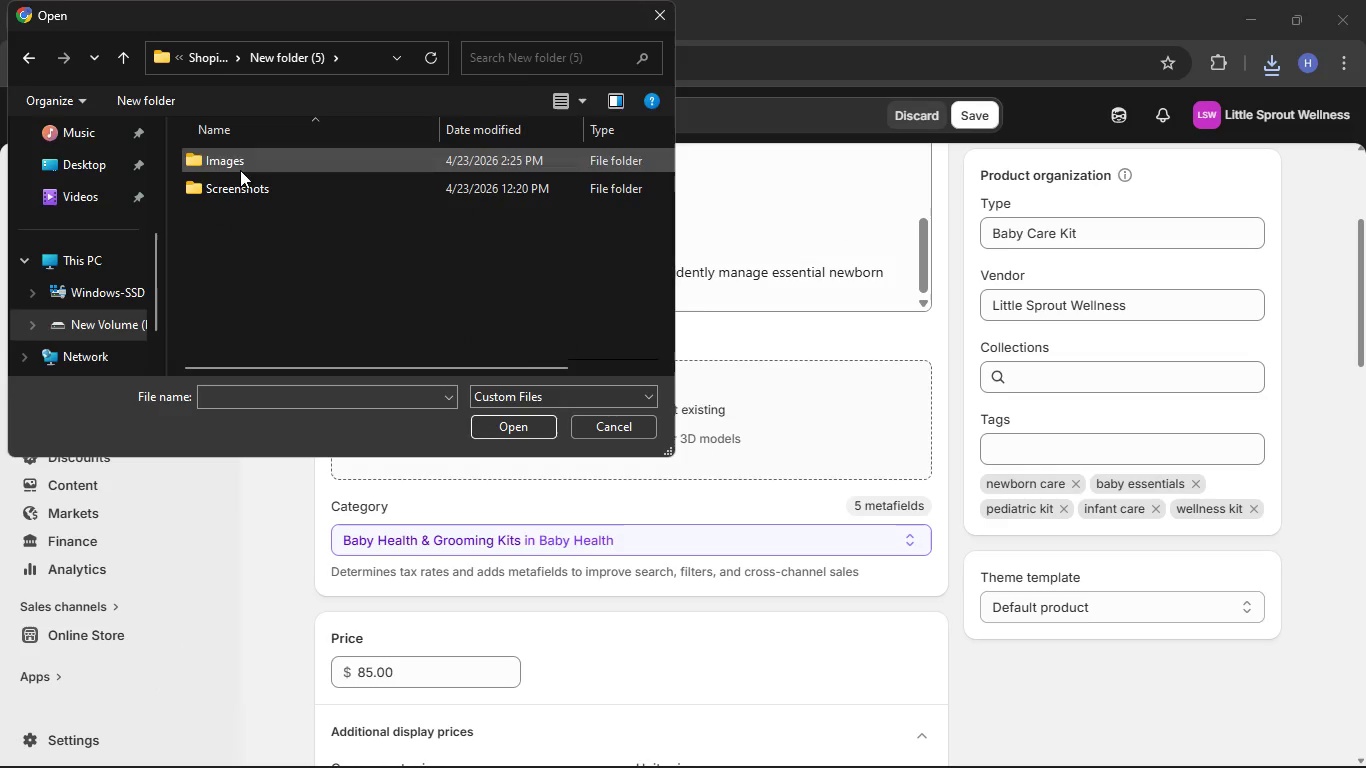 
double_click([243, 164])
 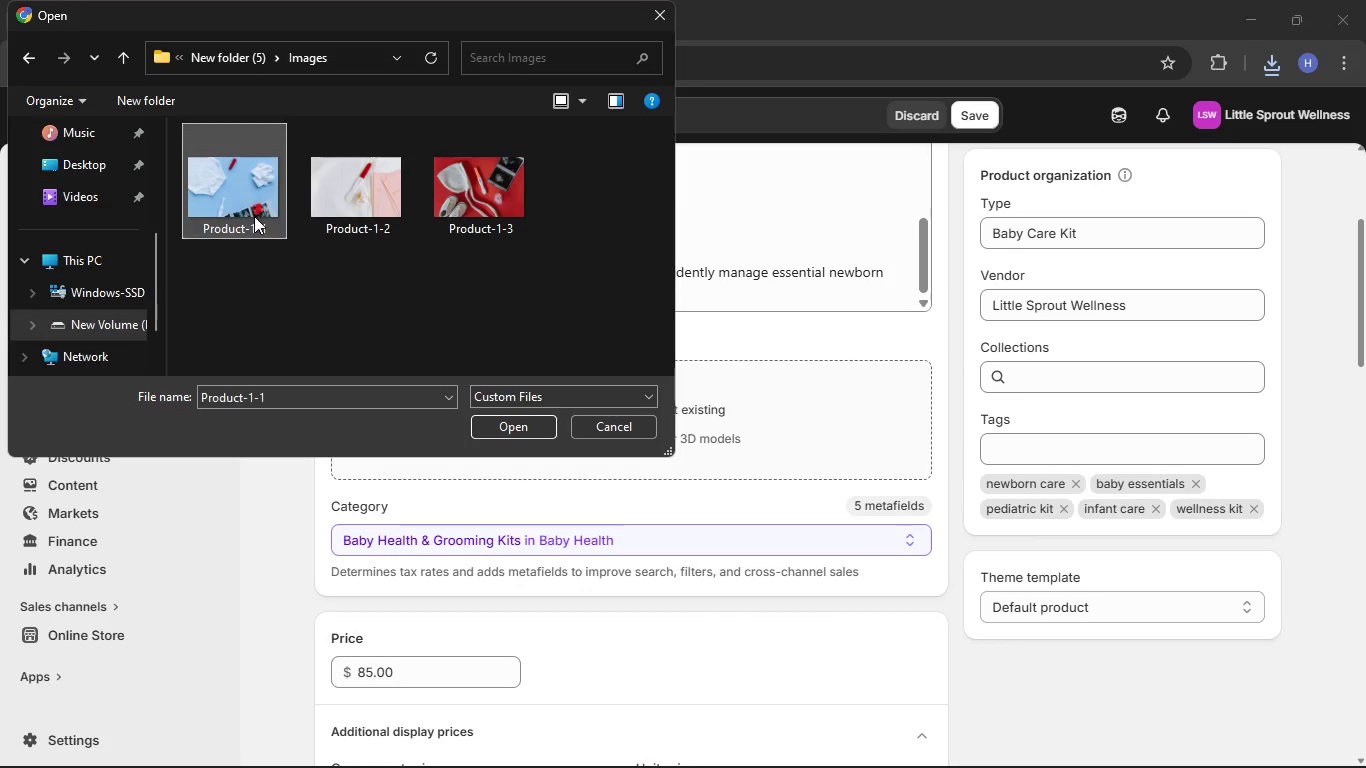 
double_click([254, 216])
 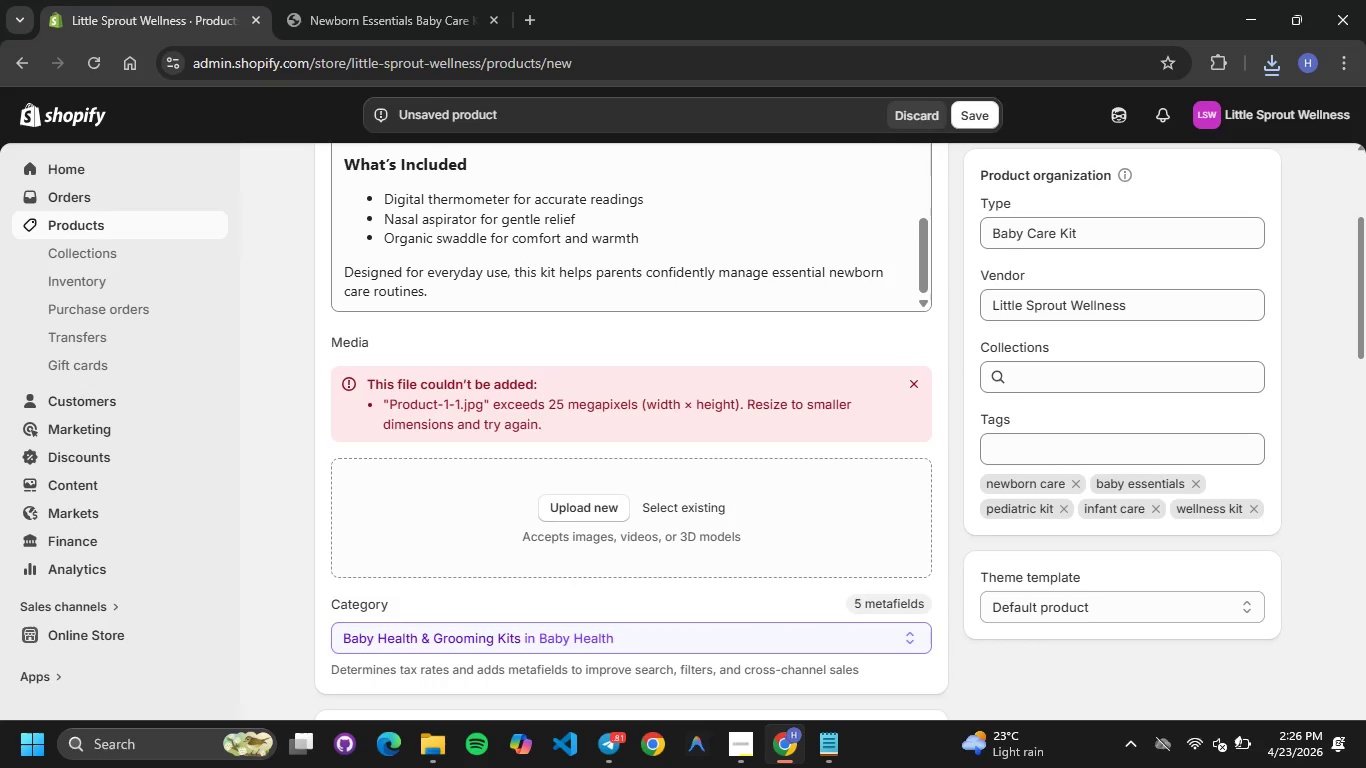 
left_click([446, 753])
 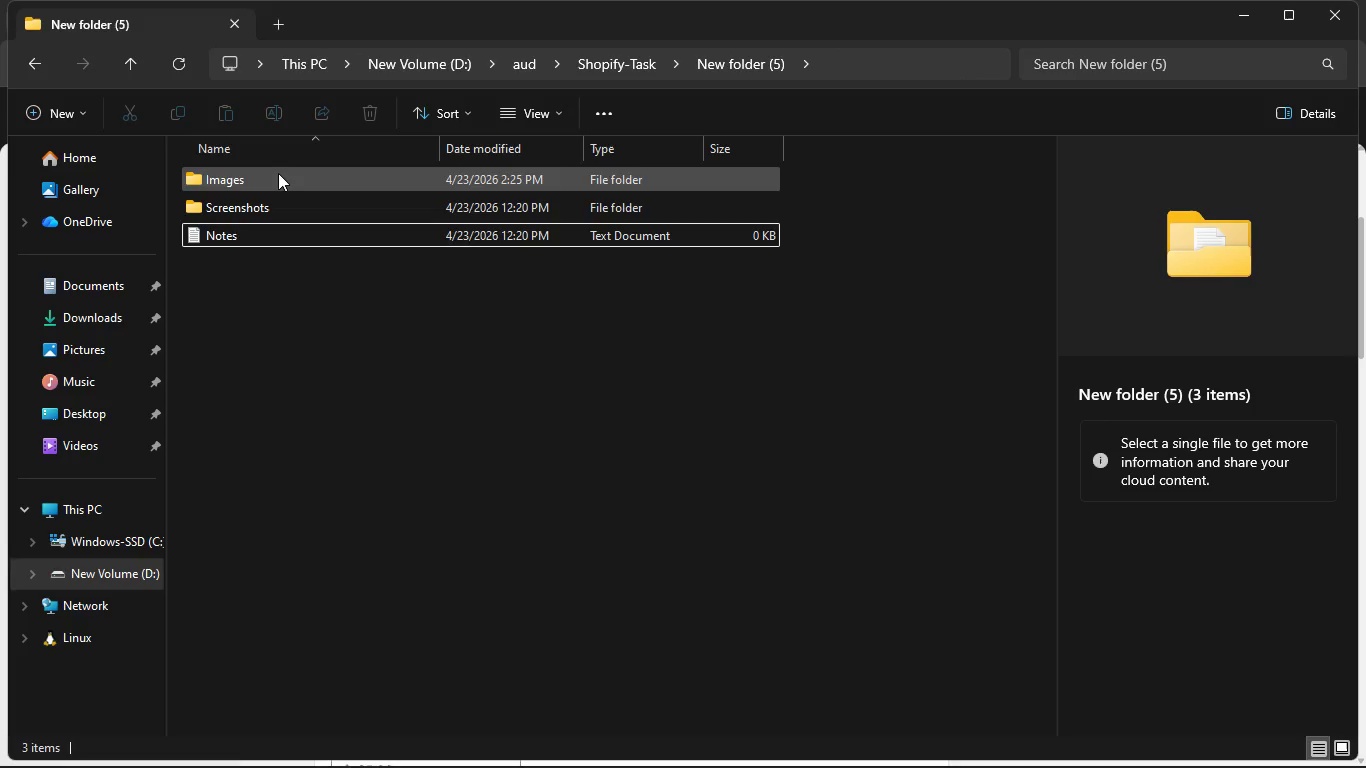 
double_click([278, 173])
 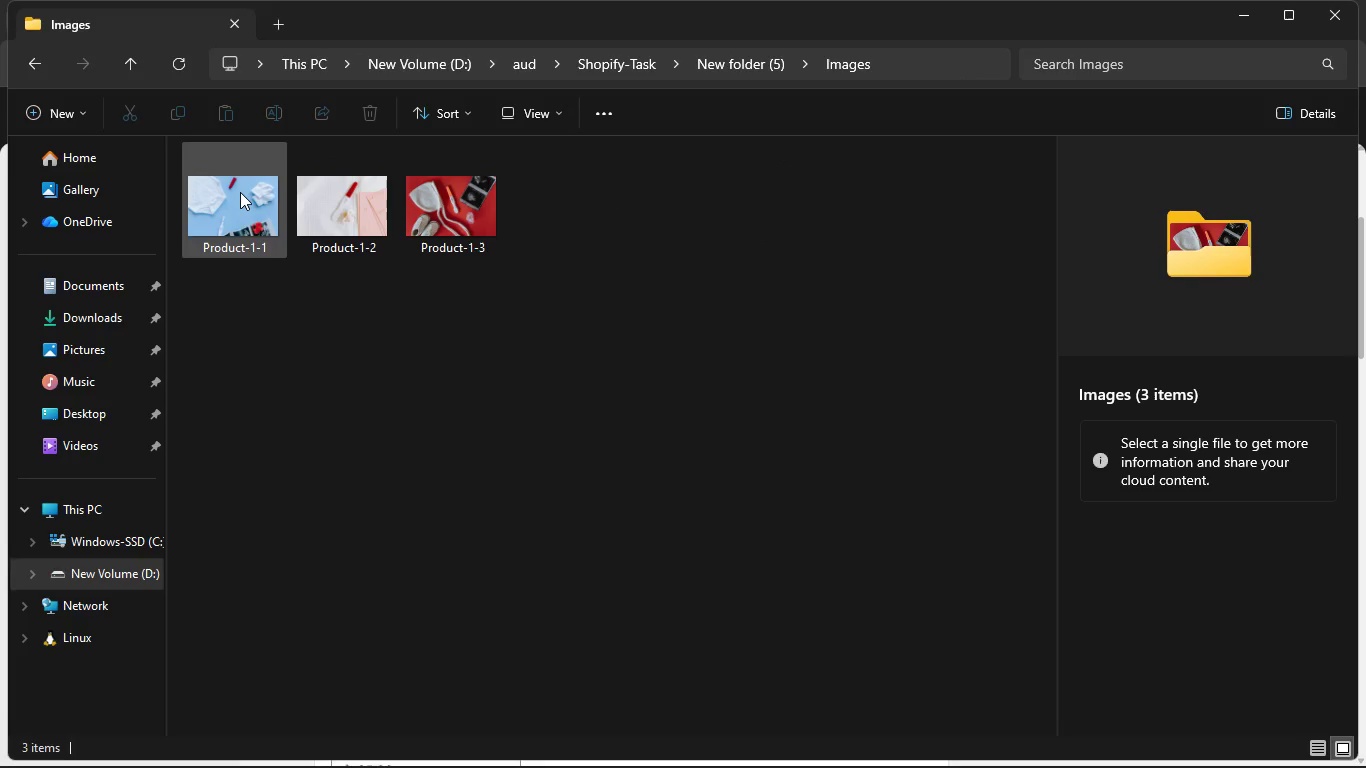 
left_click([240, 192])
 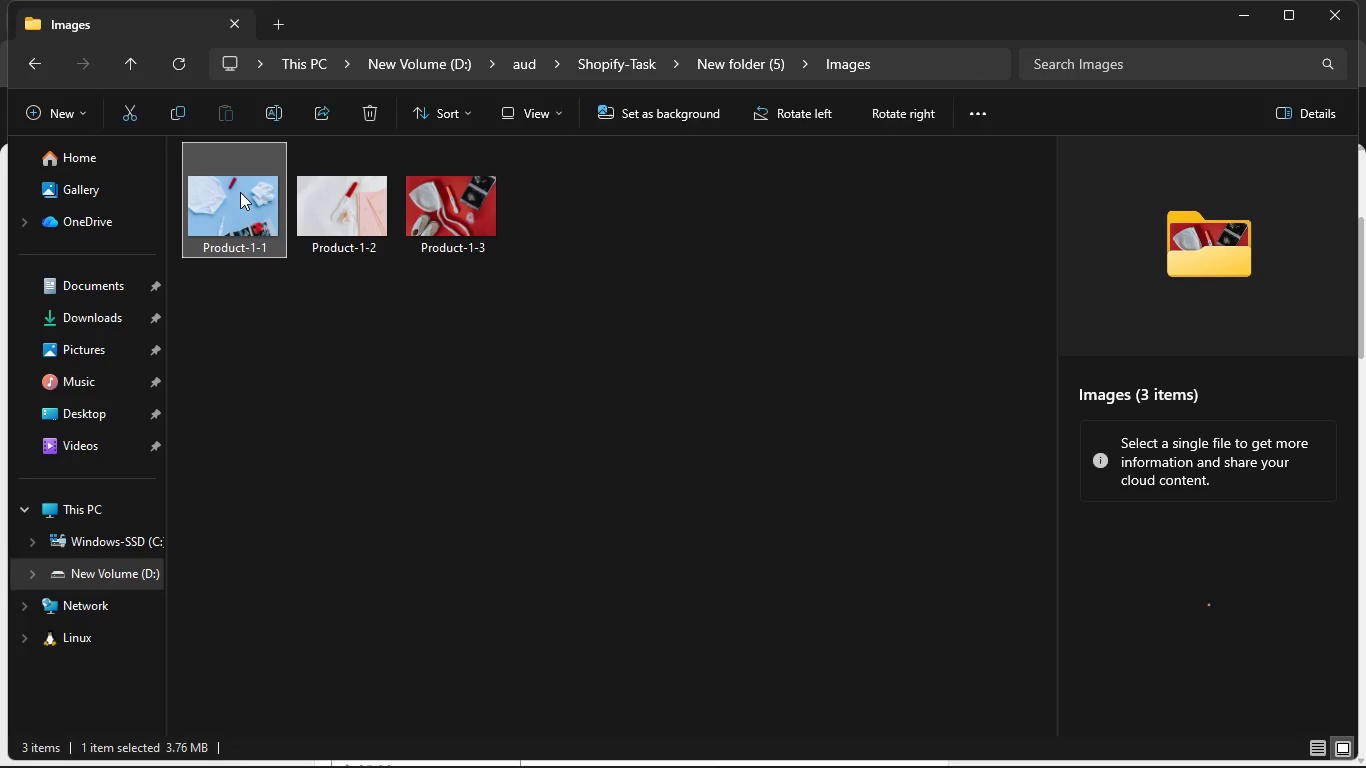 
right_click([240, 192])
 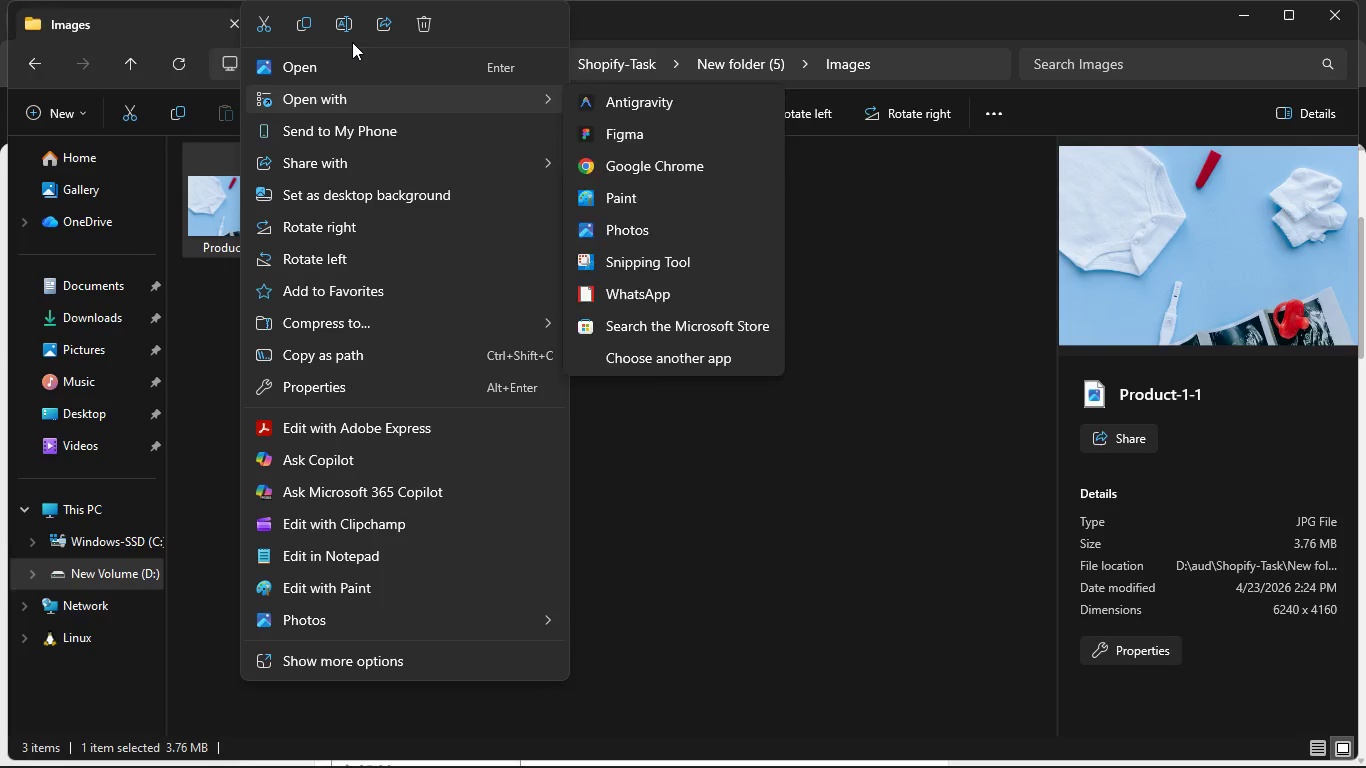 
wait(5.31)
 